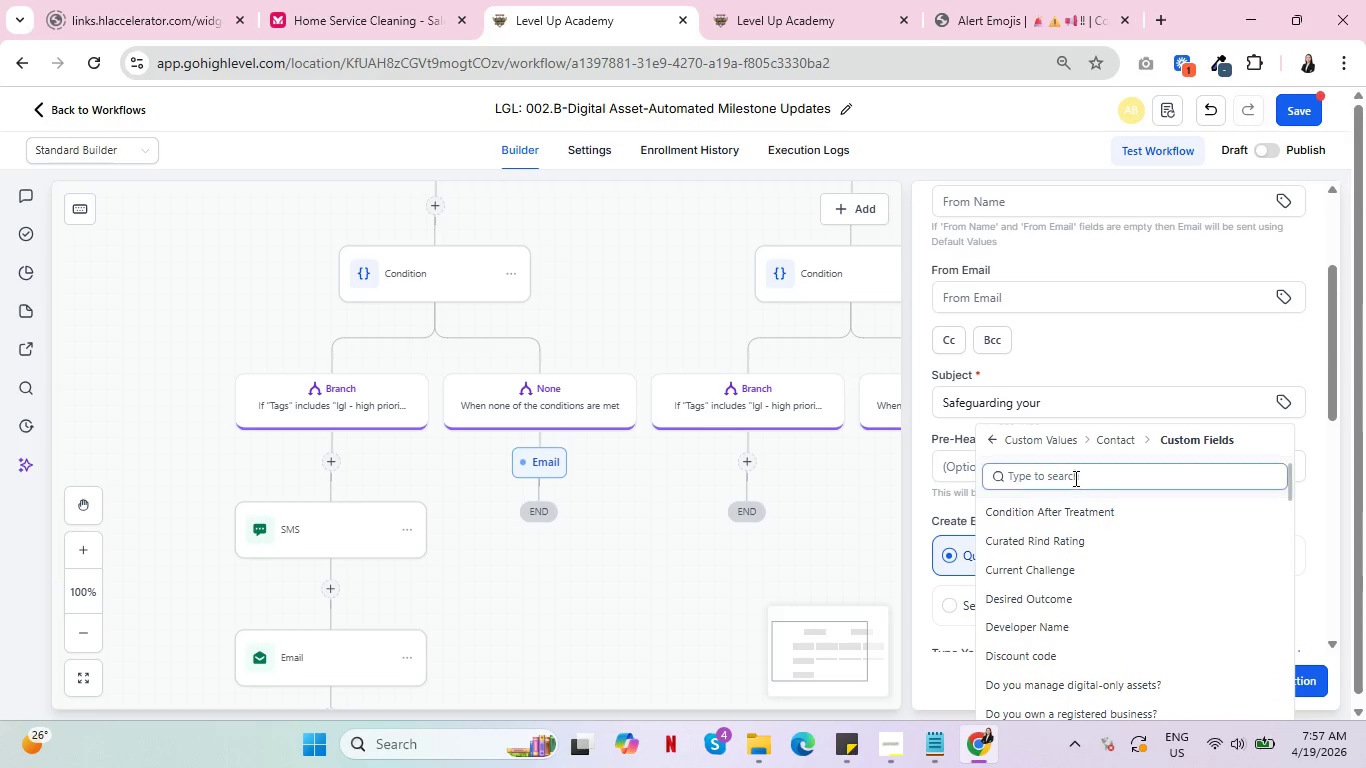 
left_click([1074, 477])
 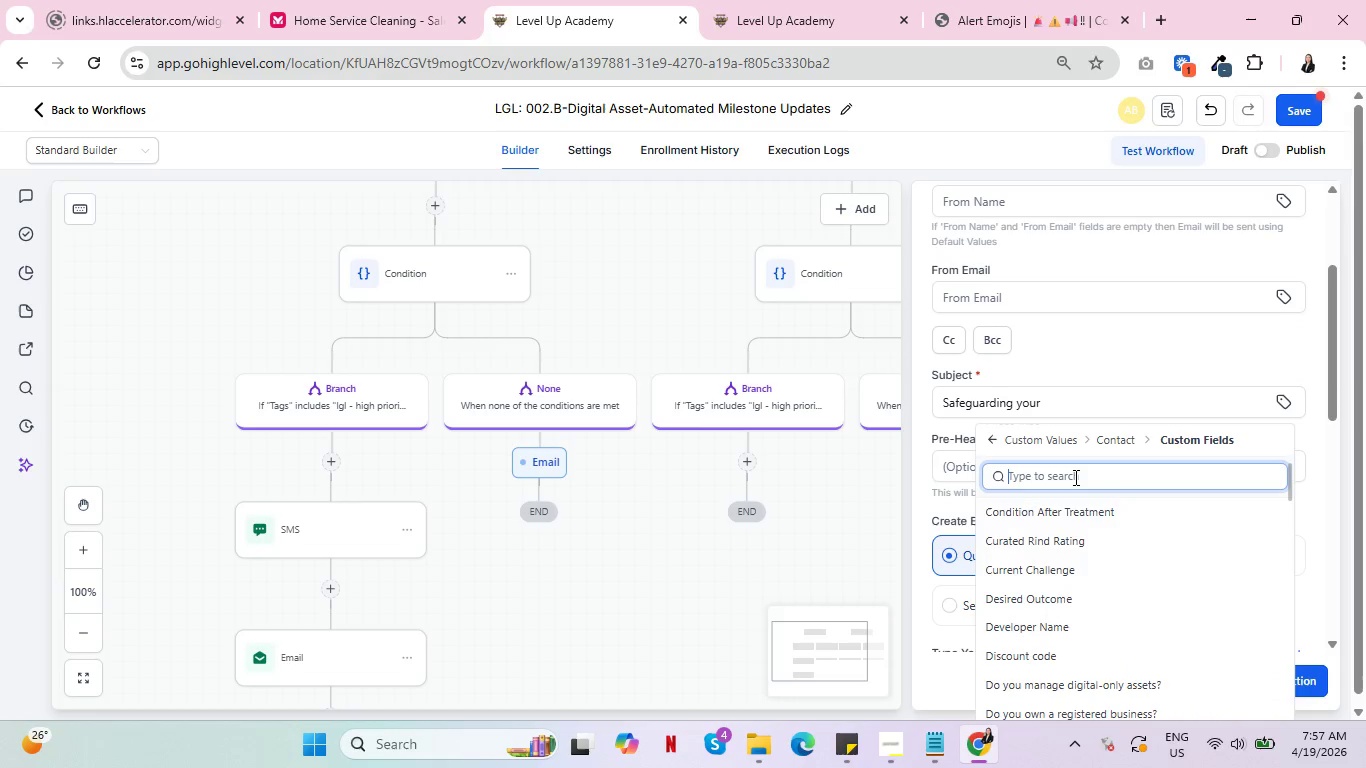 
type(asse)
 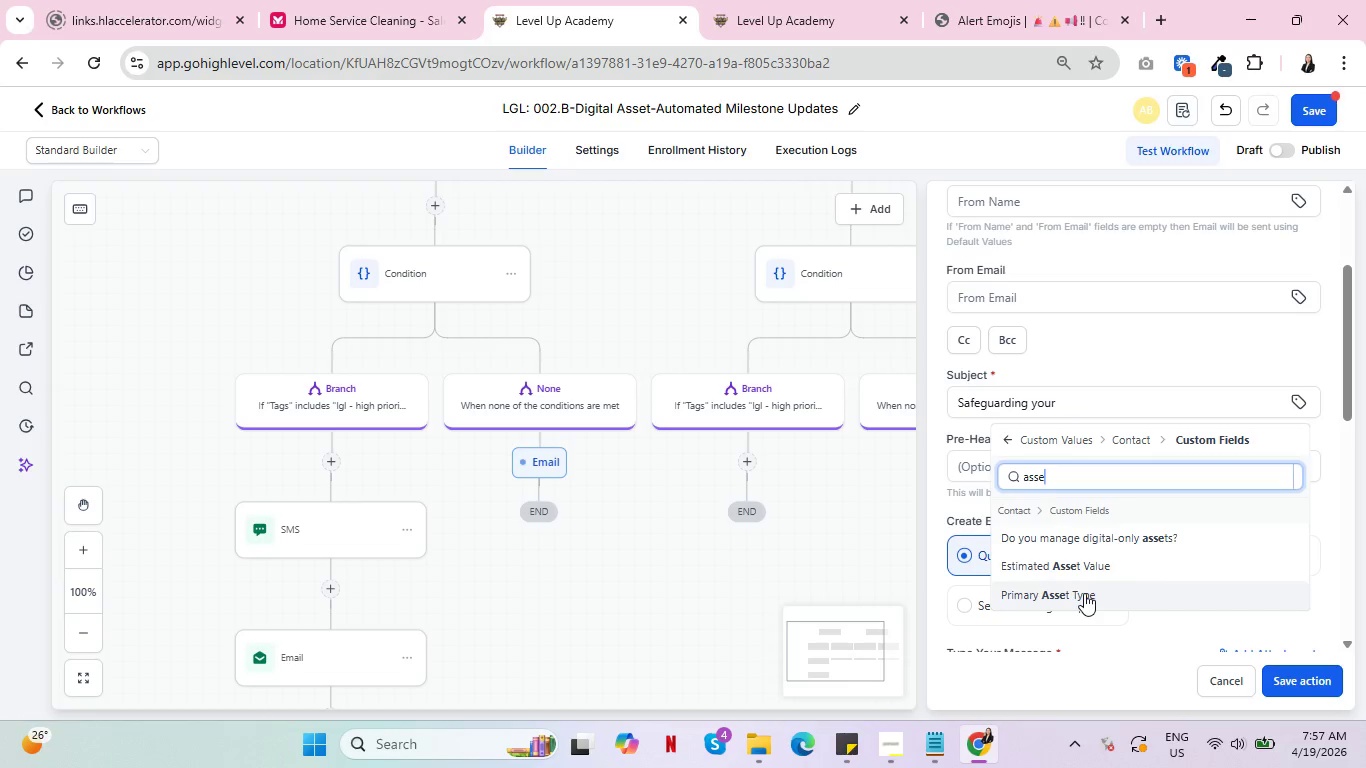 
left_click([1084, 591])
 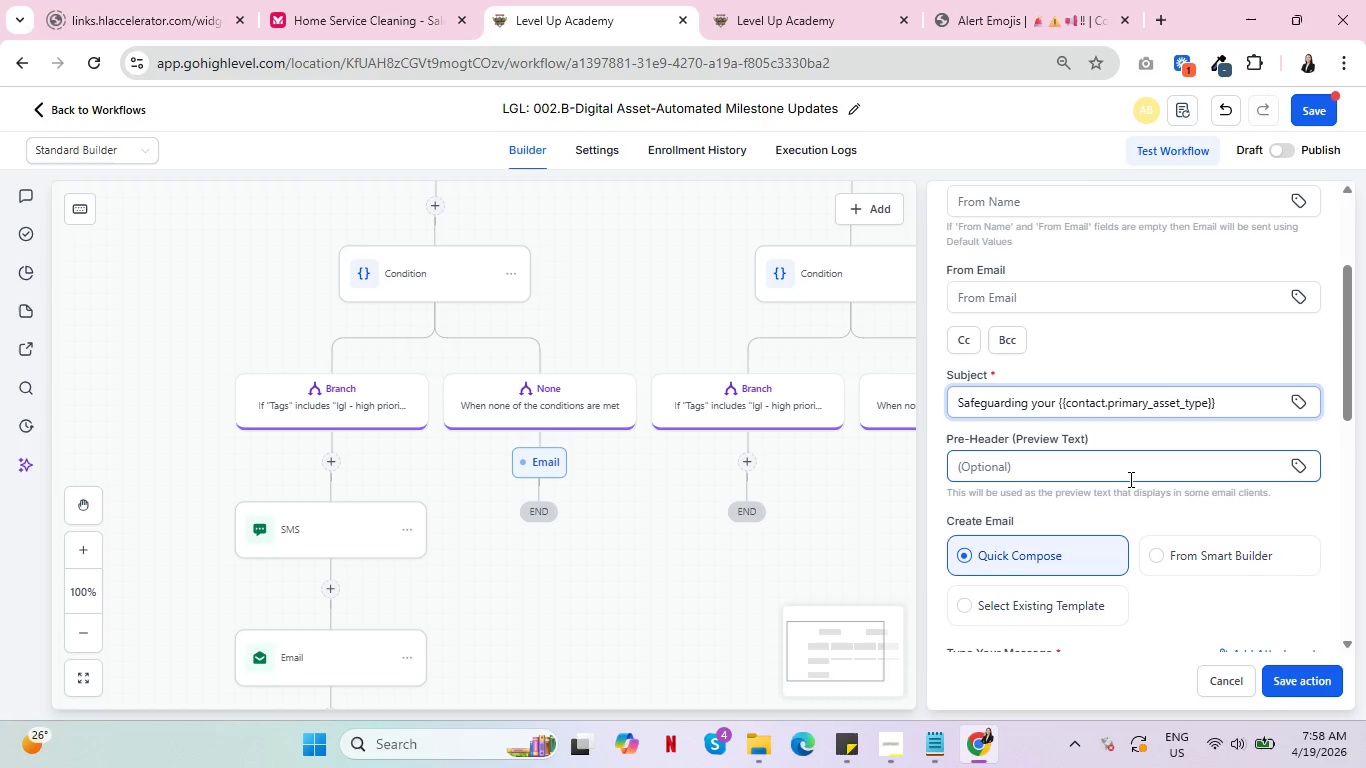 
type(: Audit underway)
 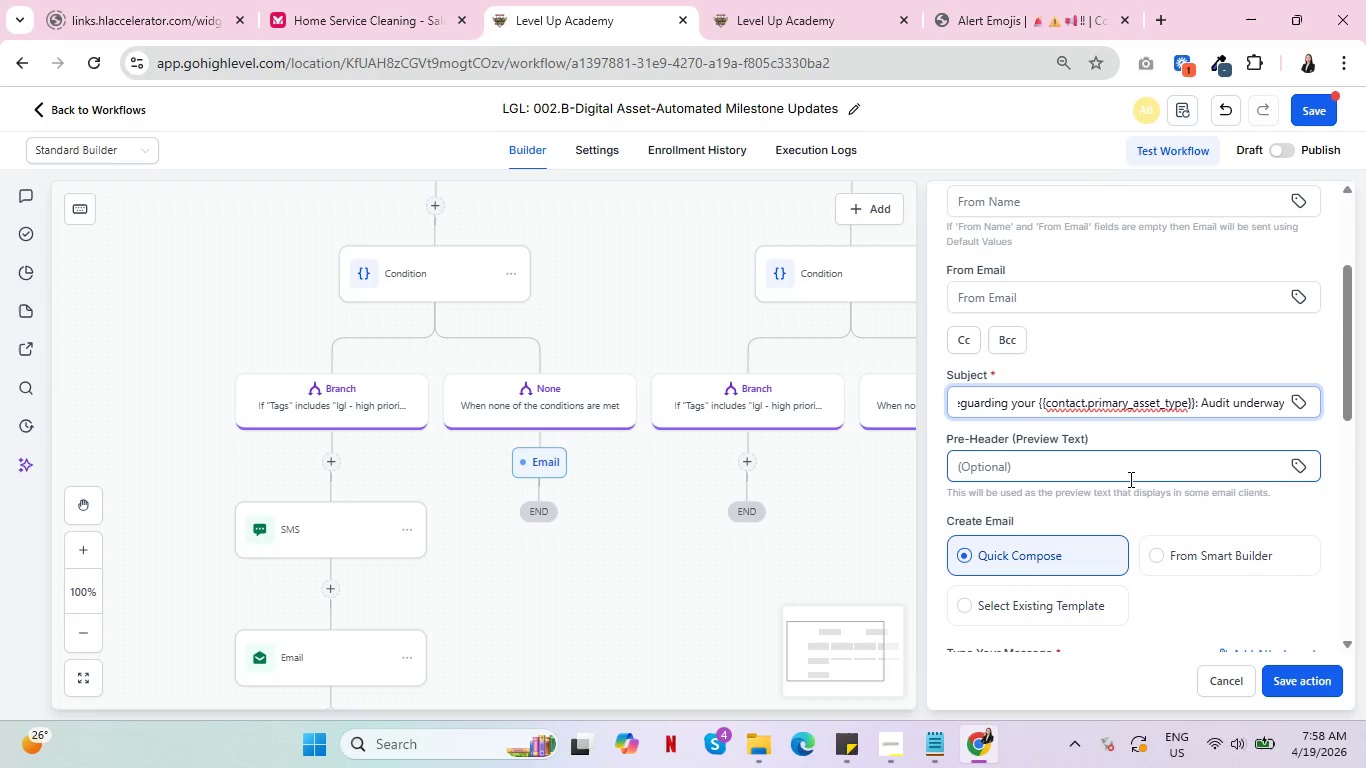 
scroll: coordinate [1156, 490], scroll_direction: down, amount: 5.0
 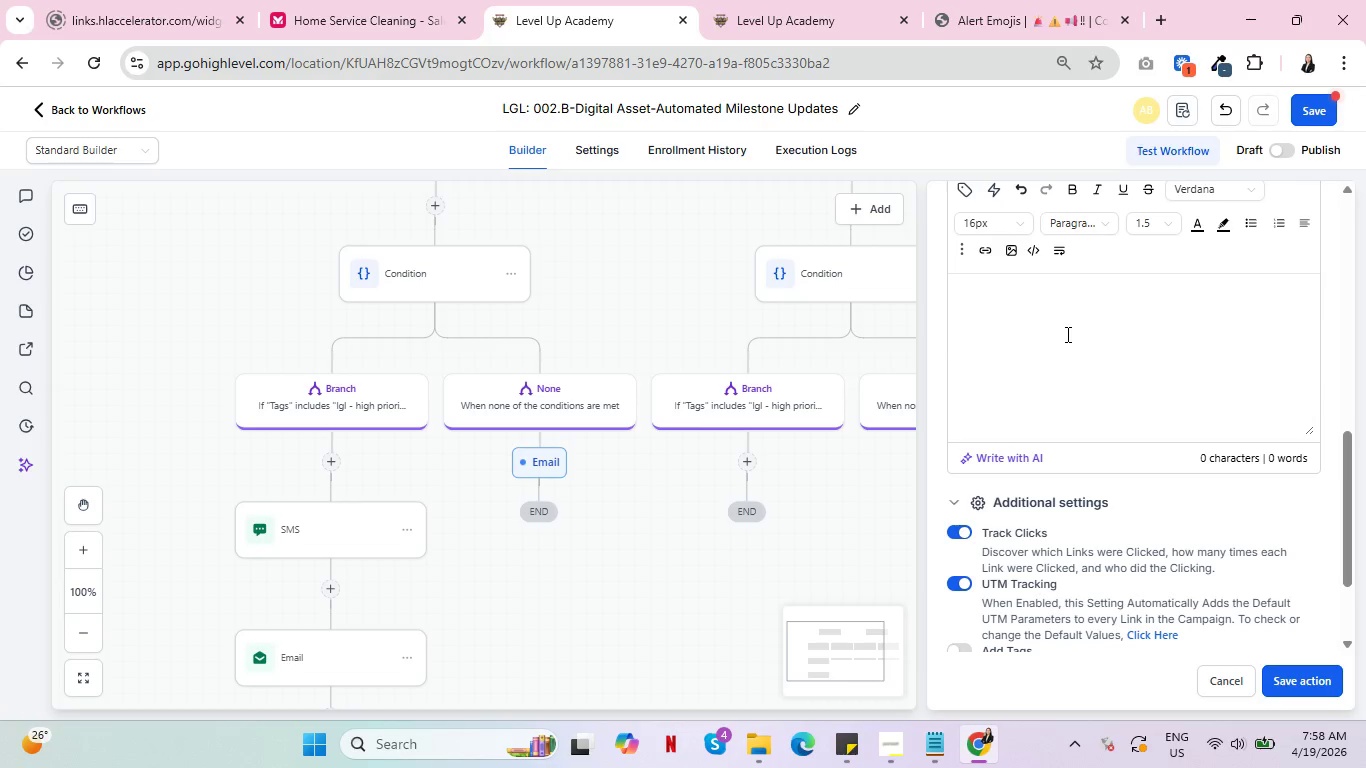 
wait(28.45)
 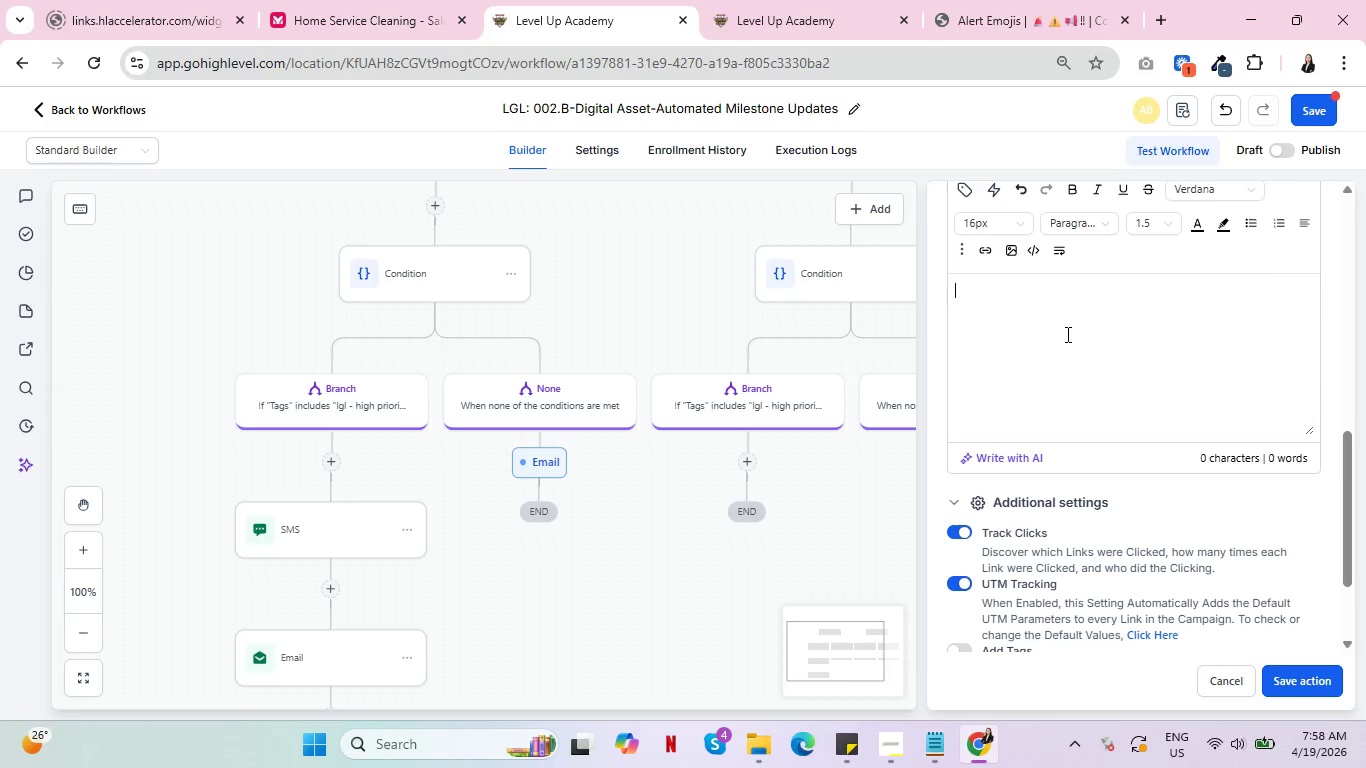 
type(Hi )
 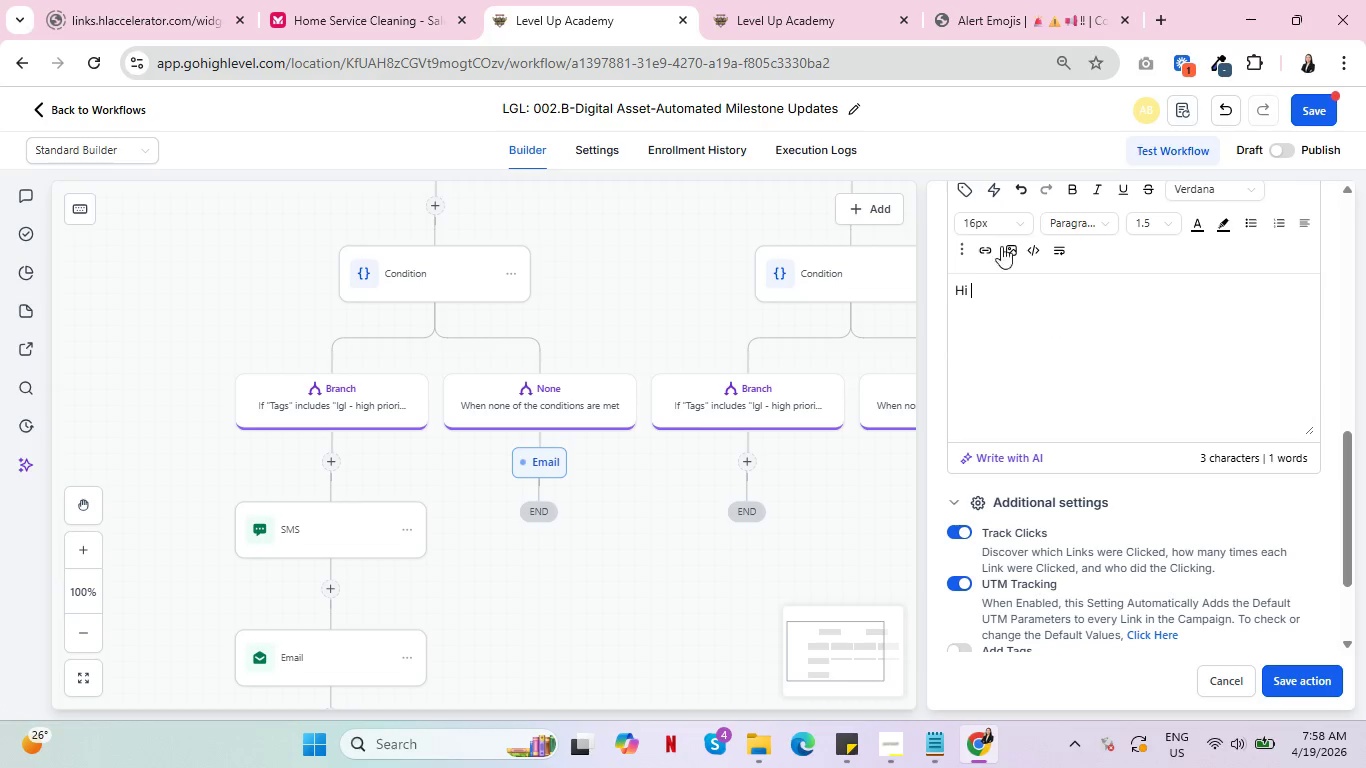 
left_click([971, 186])
 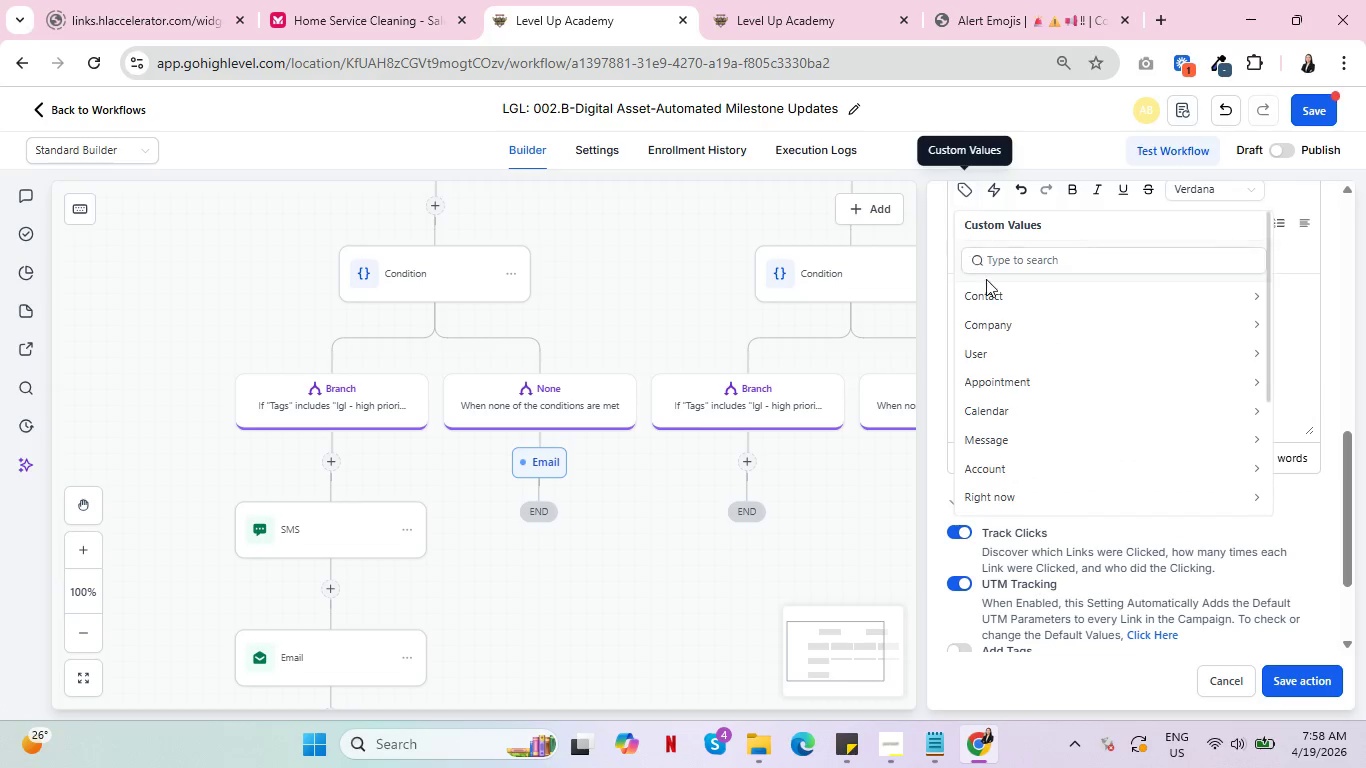 
left_click([996, 282])
 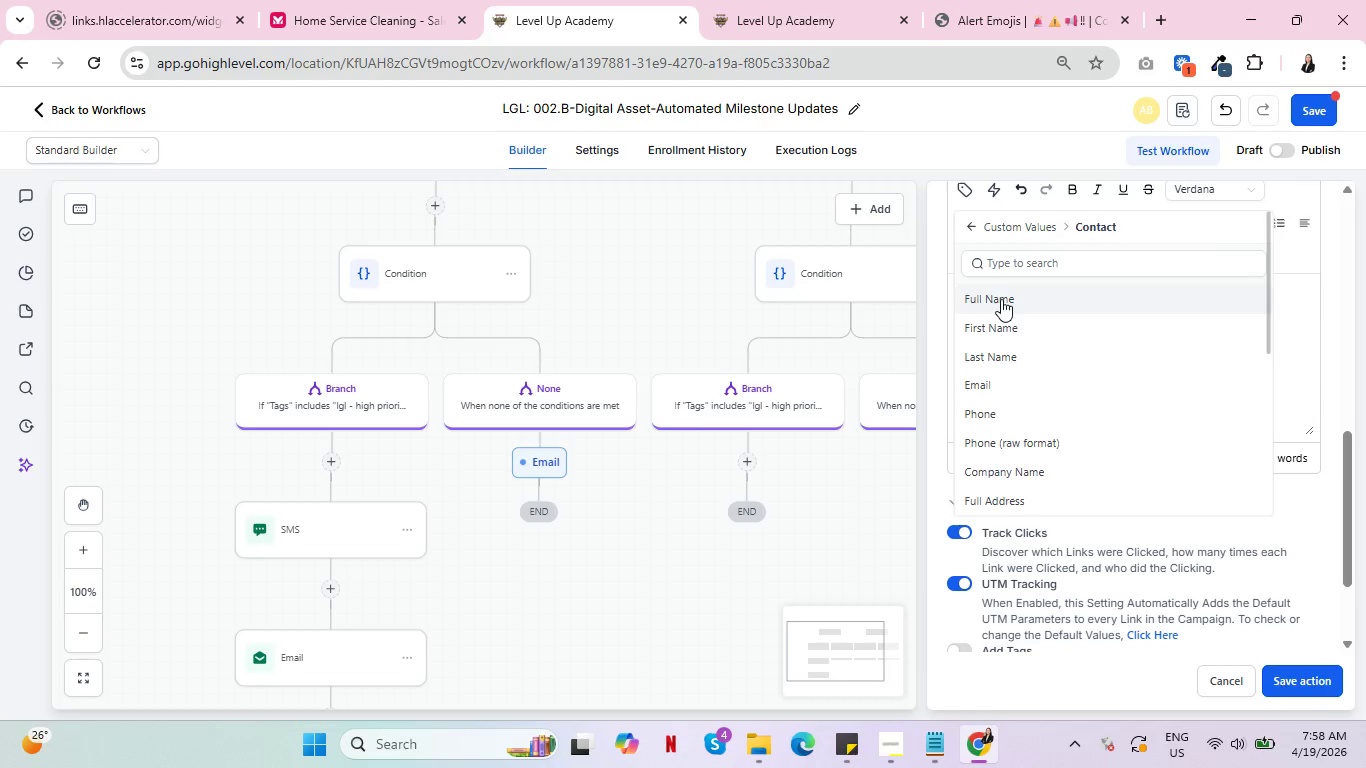 
left_click([1009, 322])
 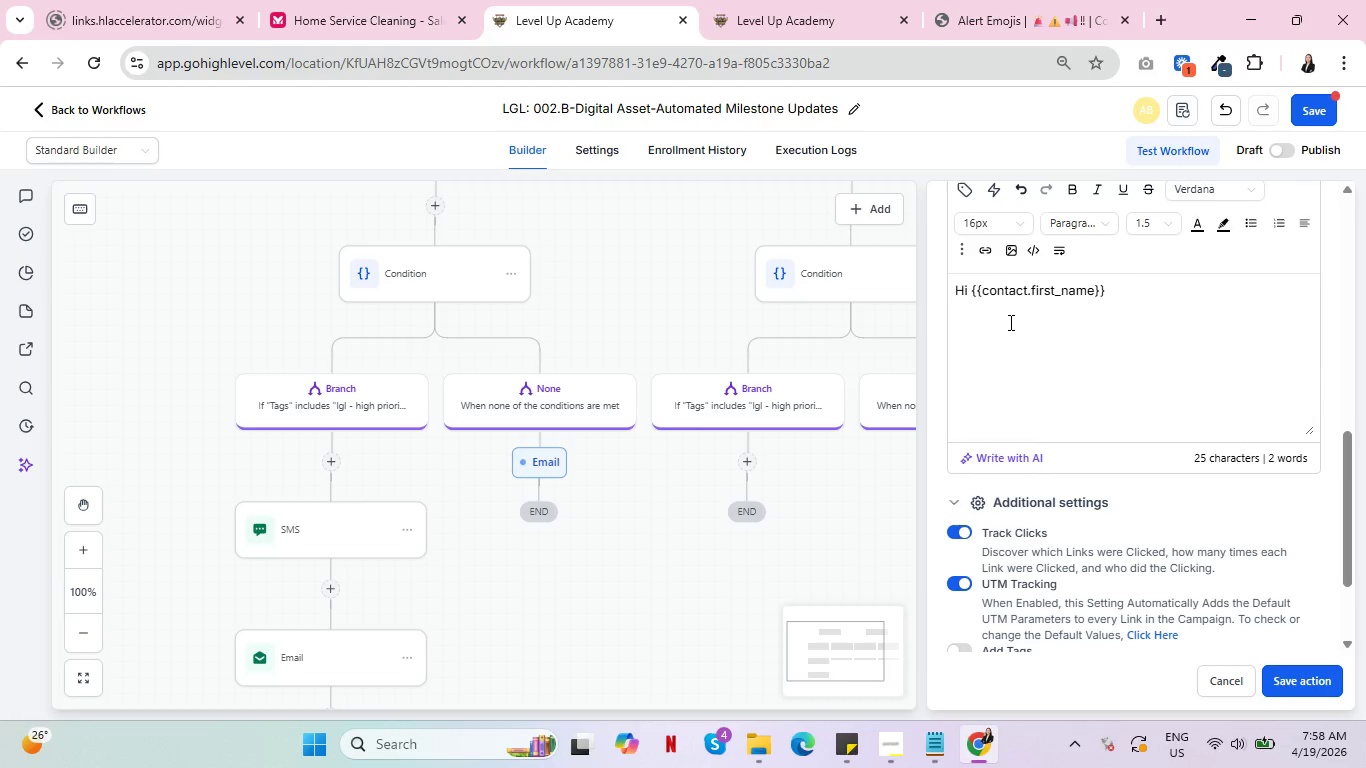 
key(Comma)
 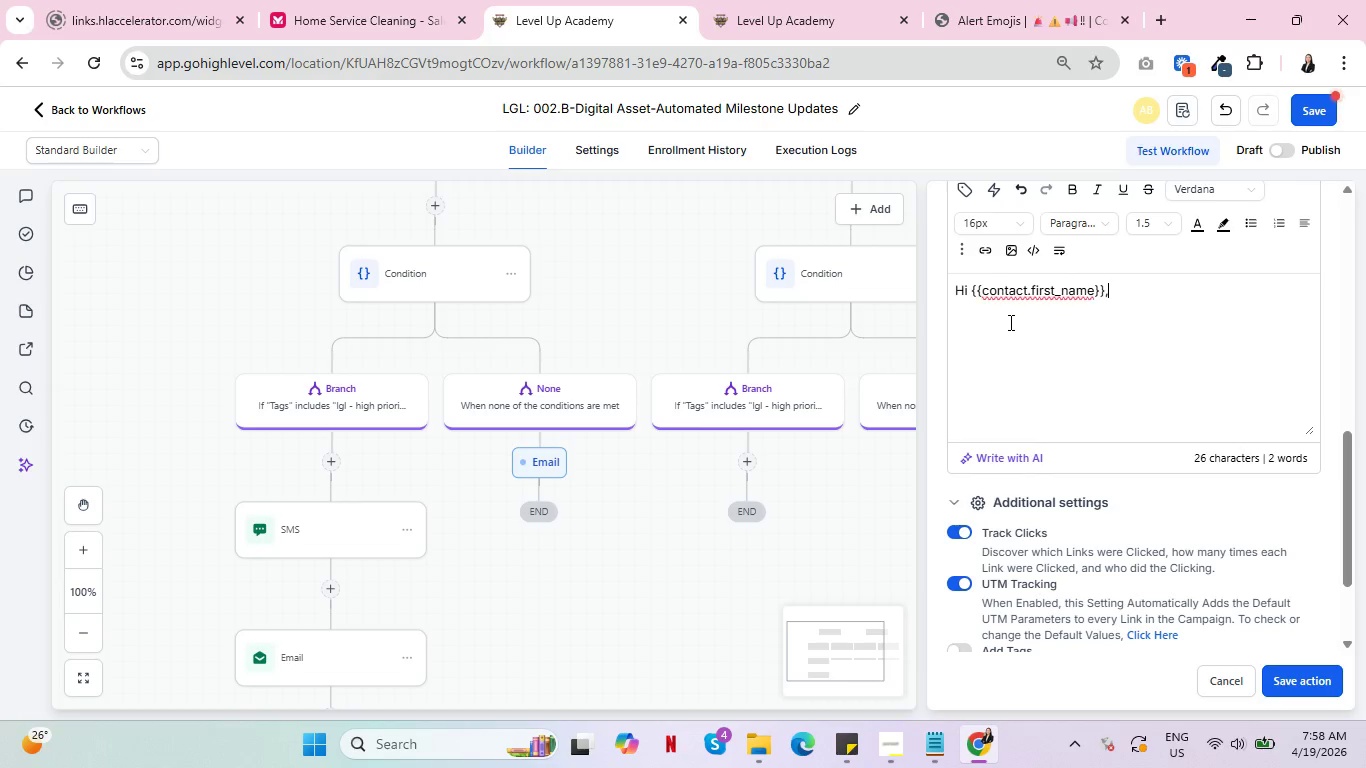 
key(Enter)
 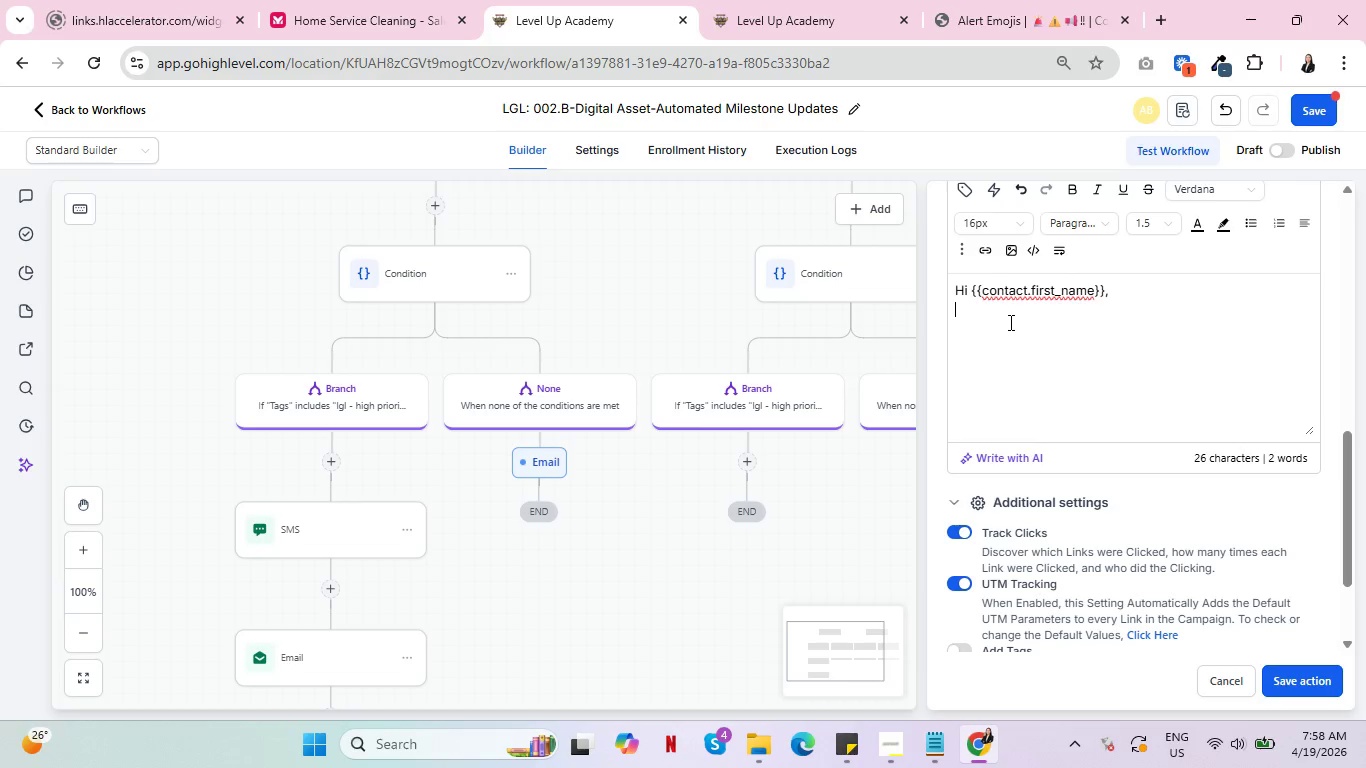 
key(Enter)
 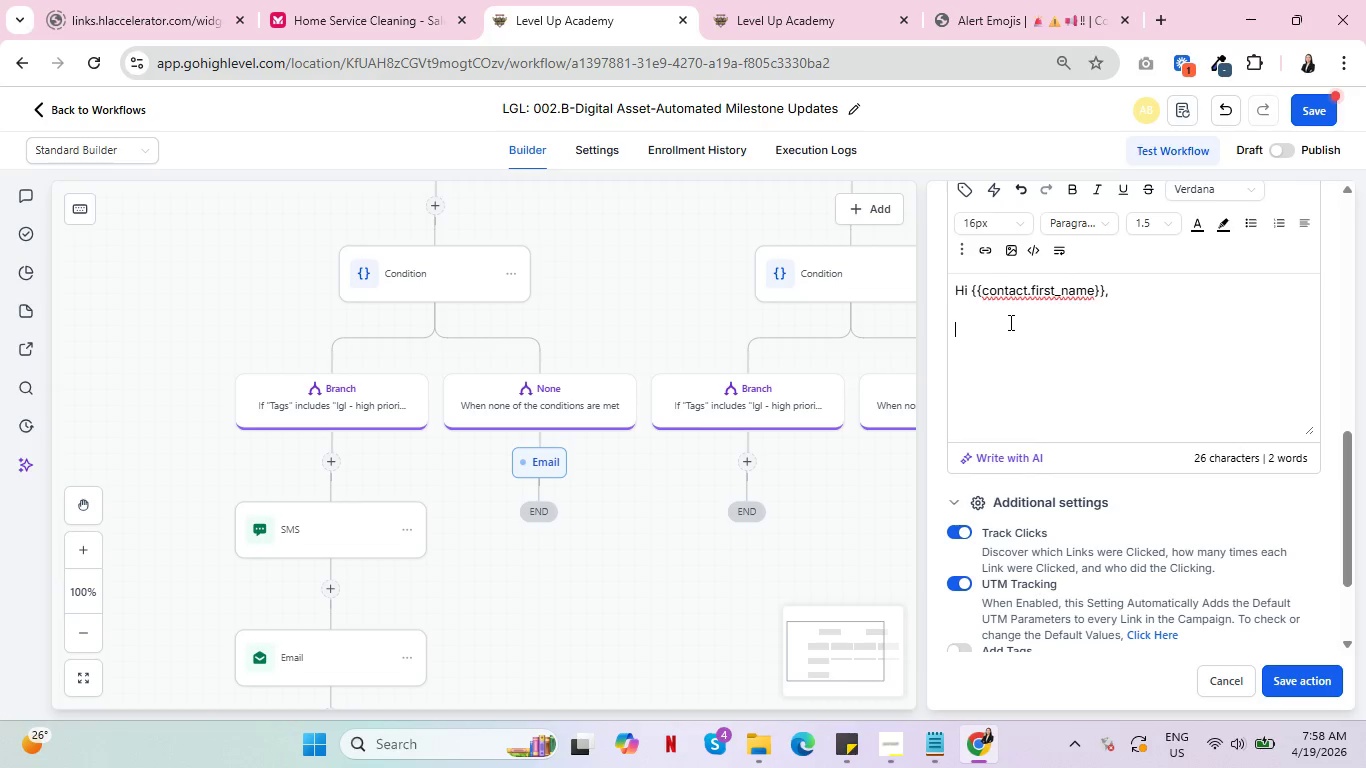 
type(Now that we've )
 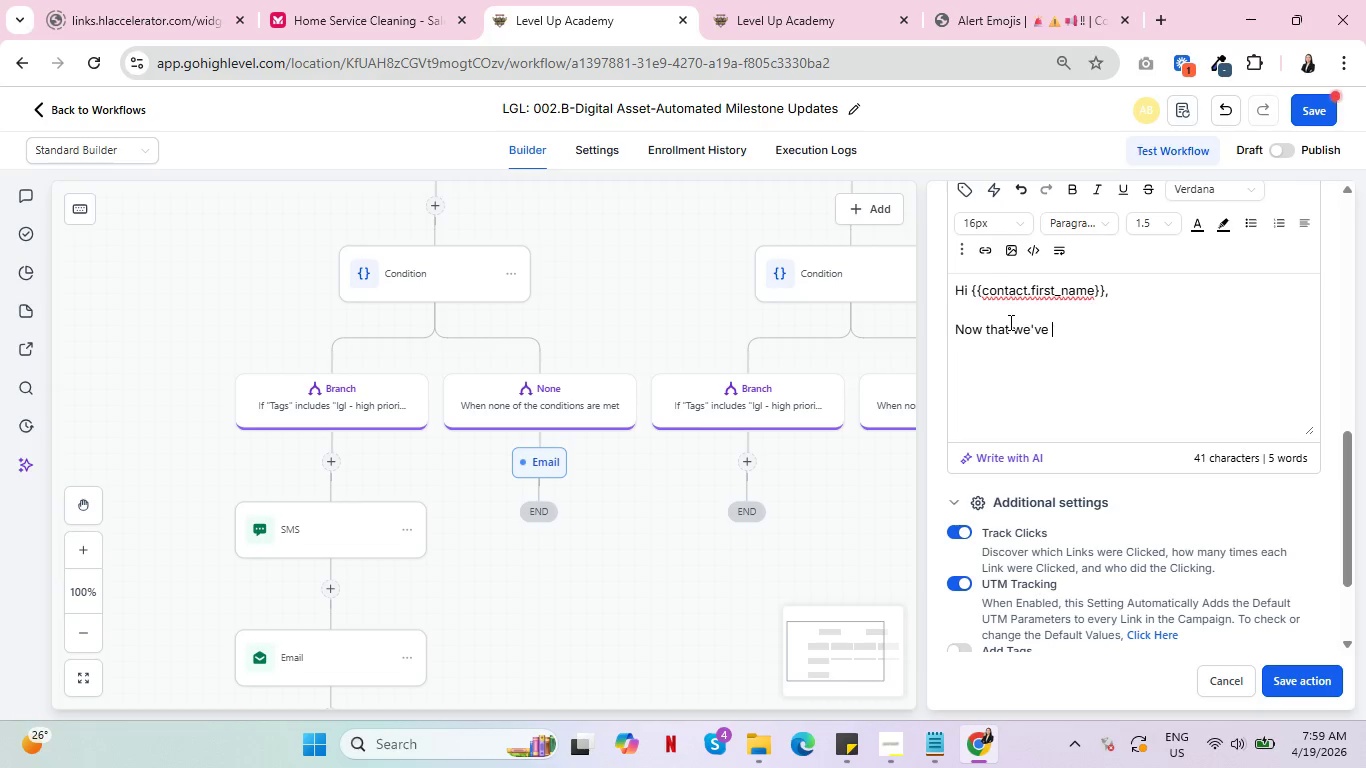 
wait(15.98)
 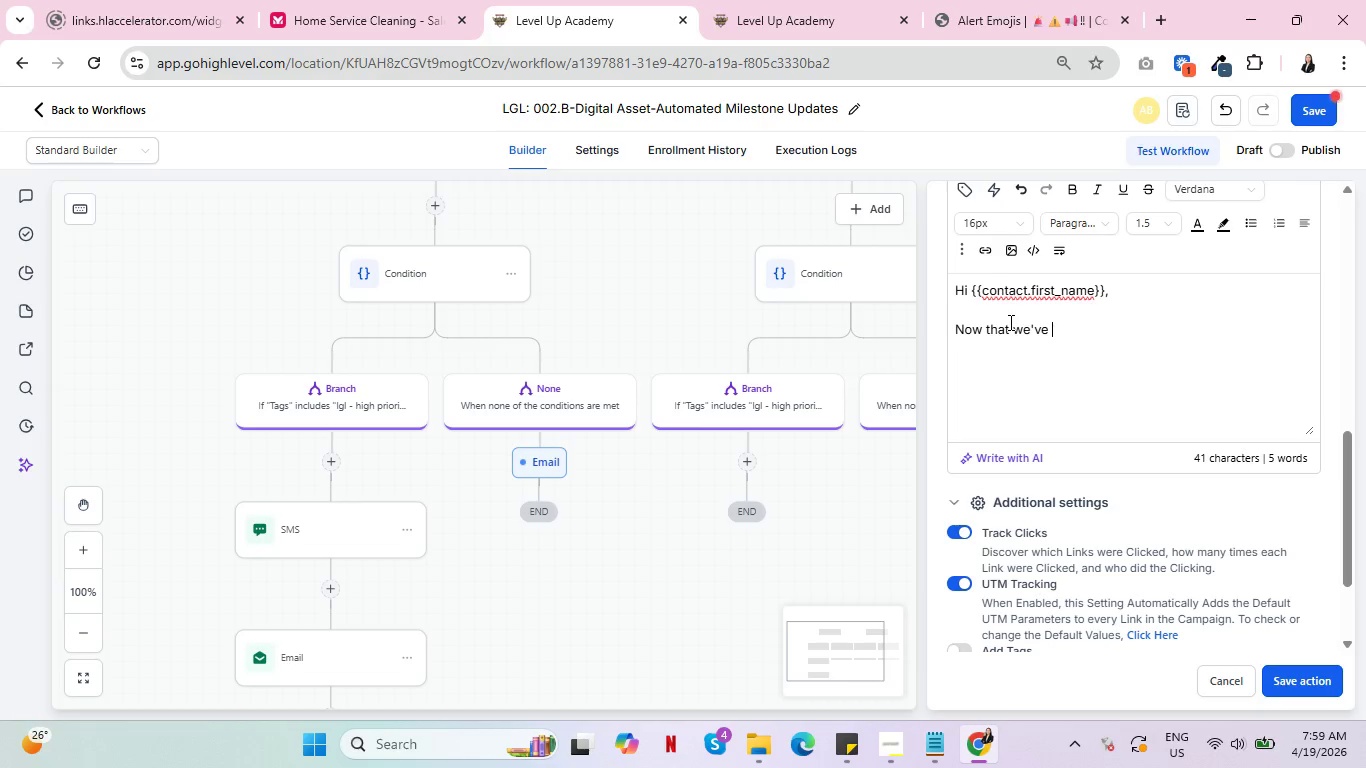 
hold_key(key=Backspace, duration=0.8)
 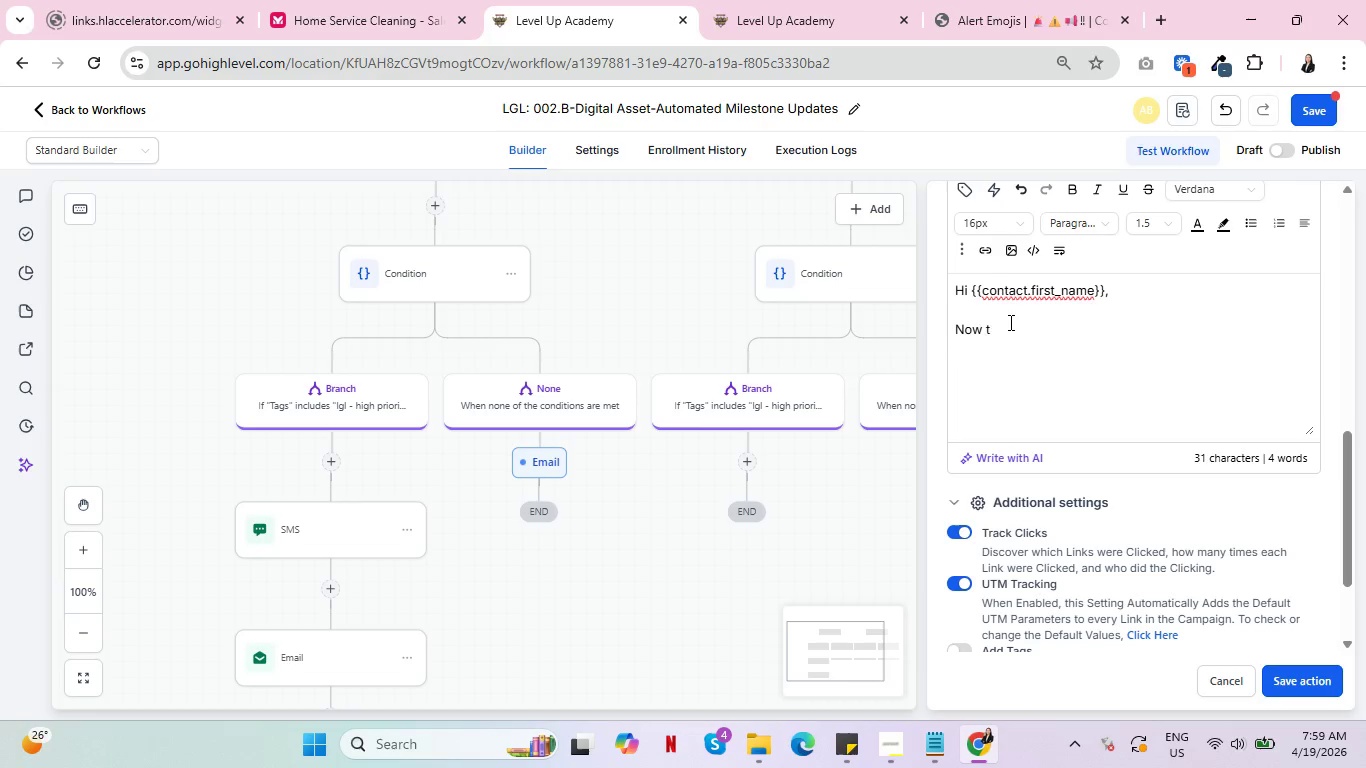 
key(Backspace)
key(Backspace)
key(Backspace)
key(Backspace)
key(Backspace)
type(We are officially moving into teh )
key(Backspace)
key(Backspace)
key(Backspace)
type(he Asset Audit phase.)
 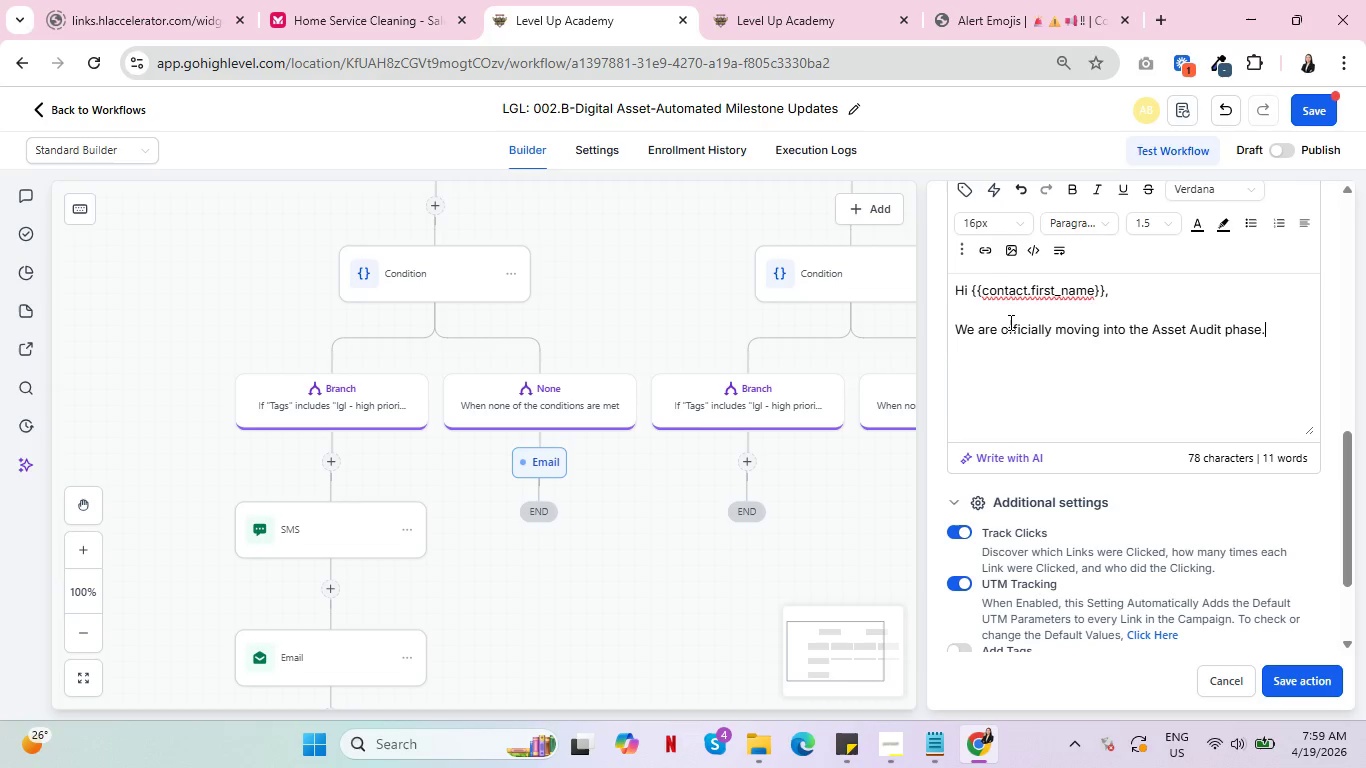 
key(Enter)
 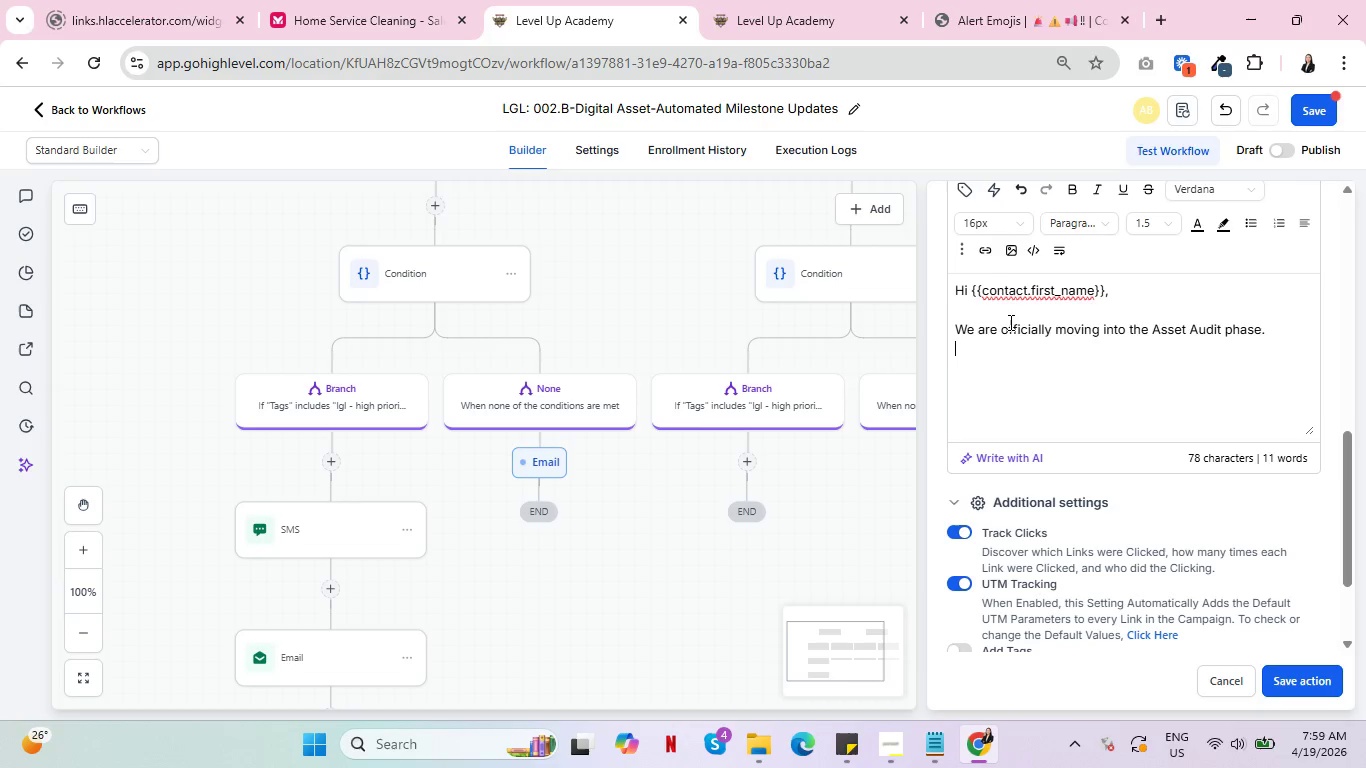 
key(Enter)
 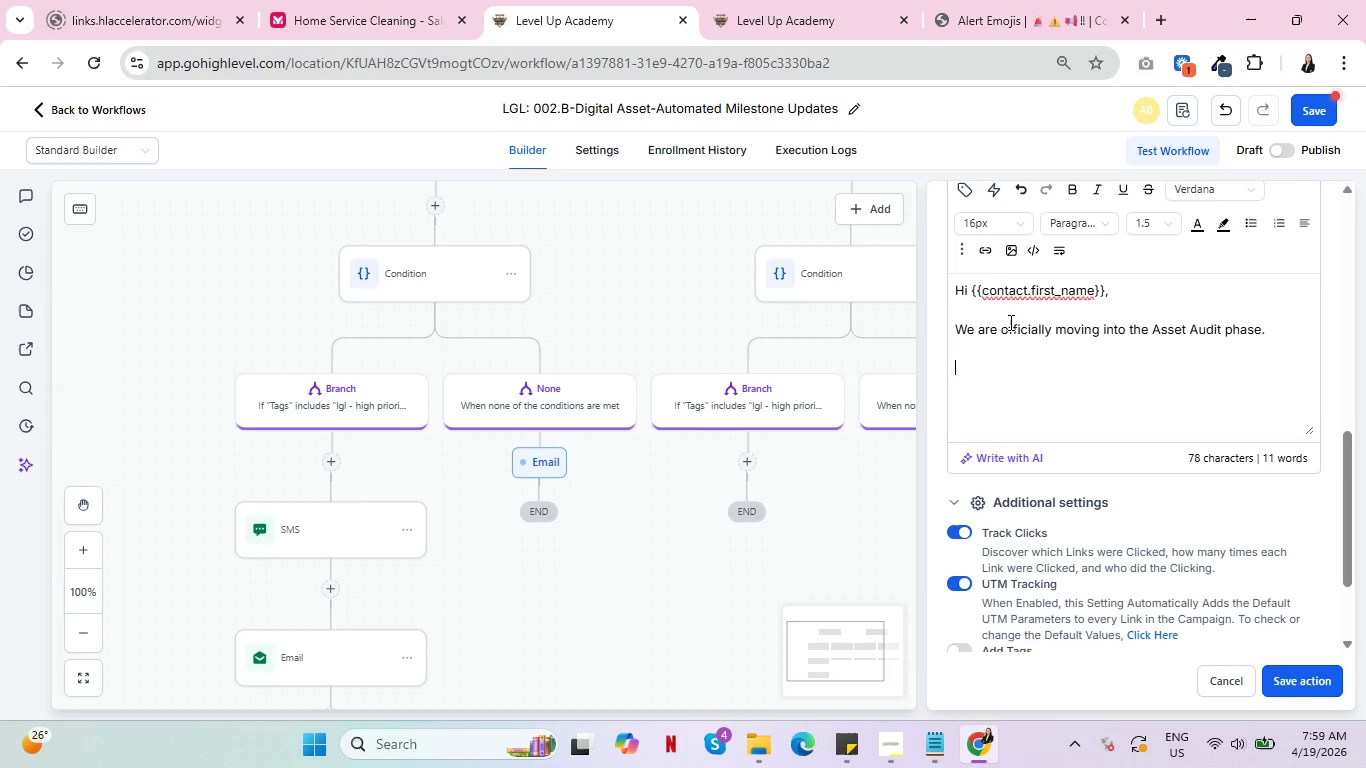 
type(Our legal team)
 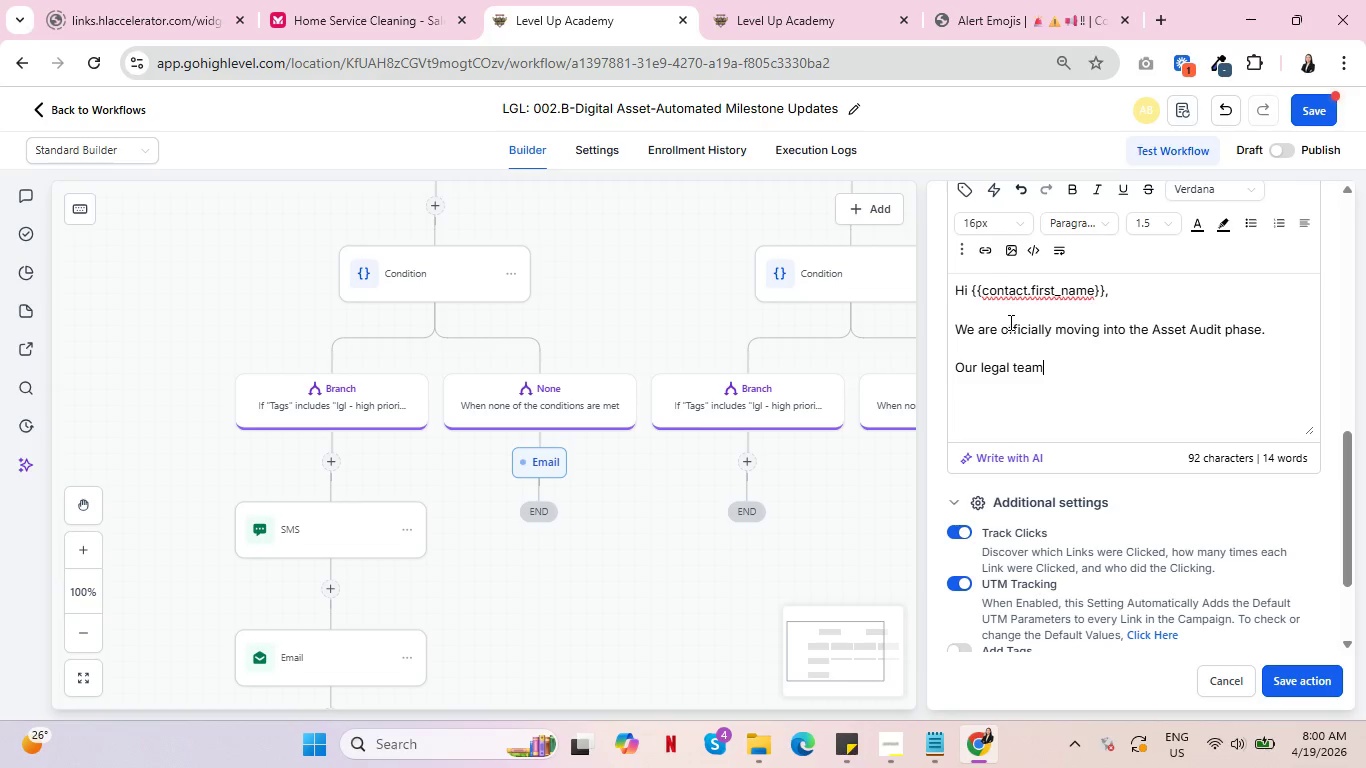 
wait(31.89)
 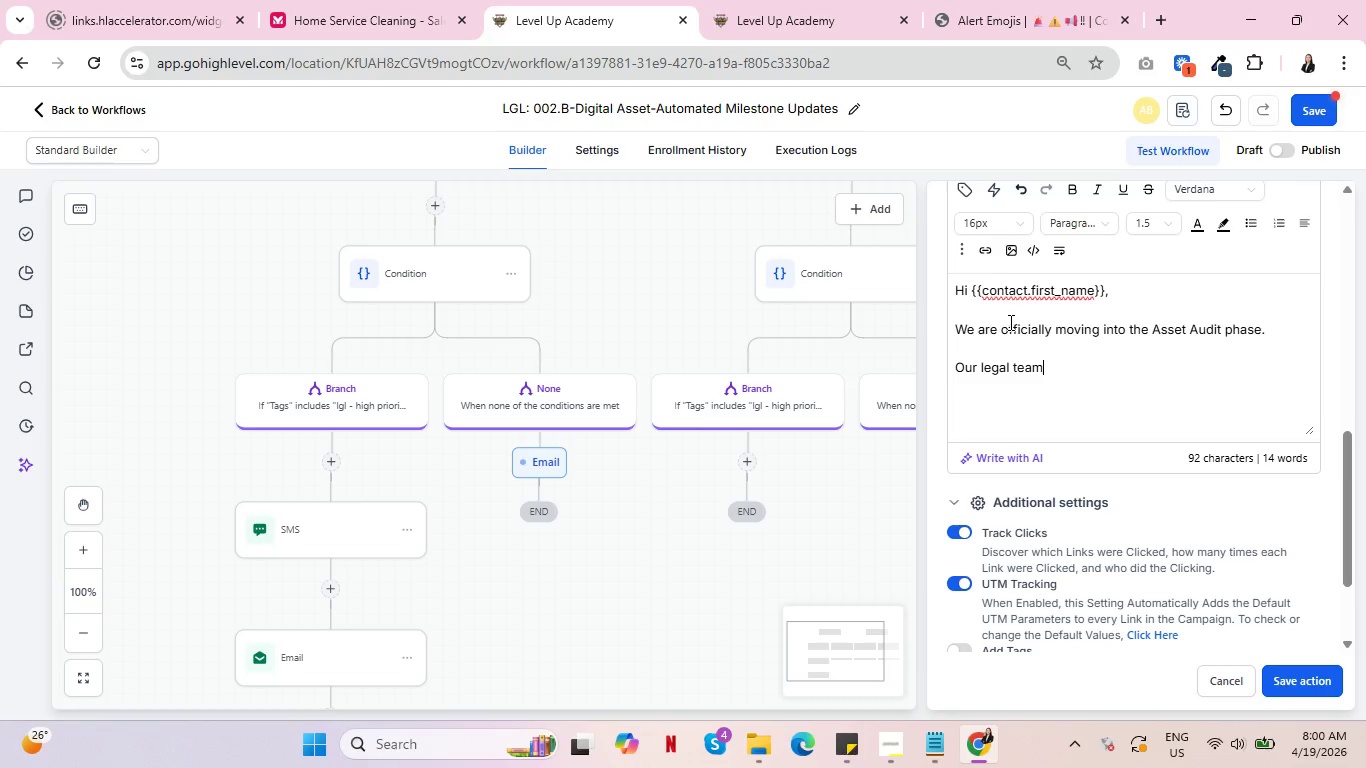 
type(i)
key(Backspace)
type( is currenly conducting )
 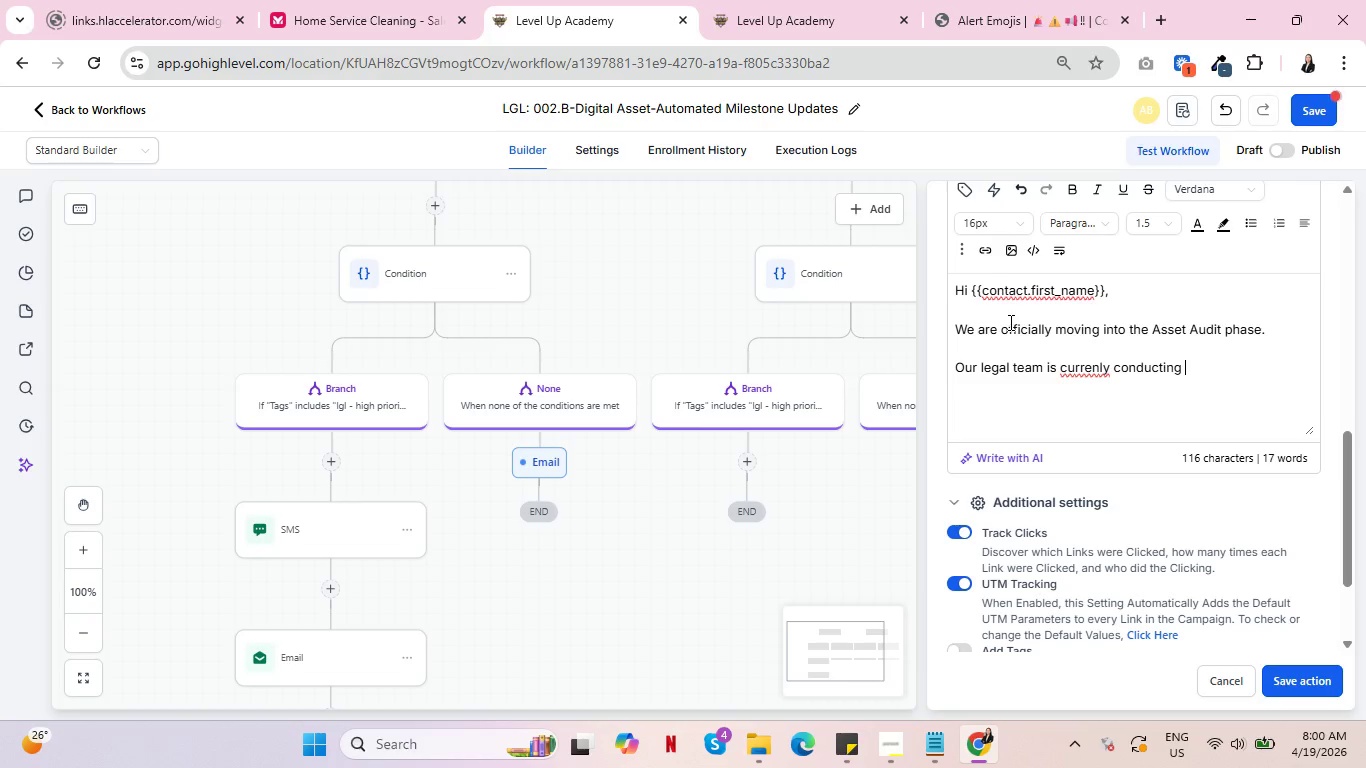 
wait(12.89)
 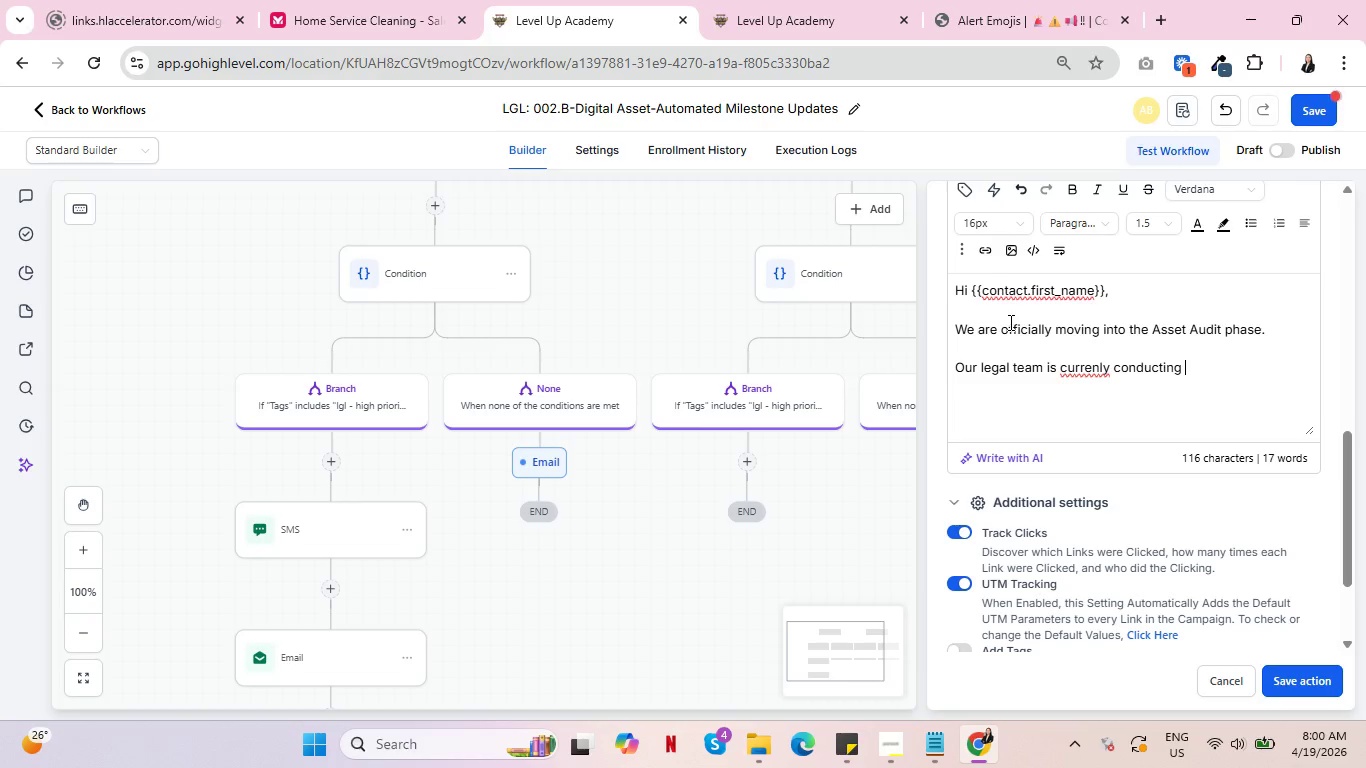 
right_click([1088, 371])
 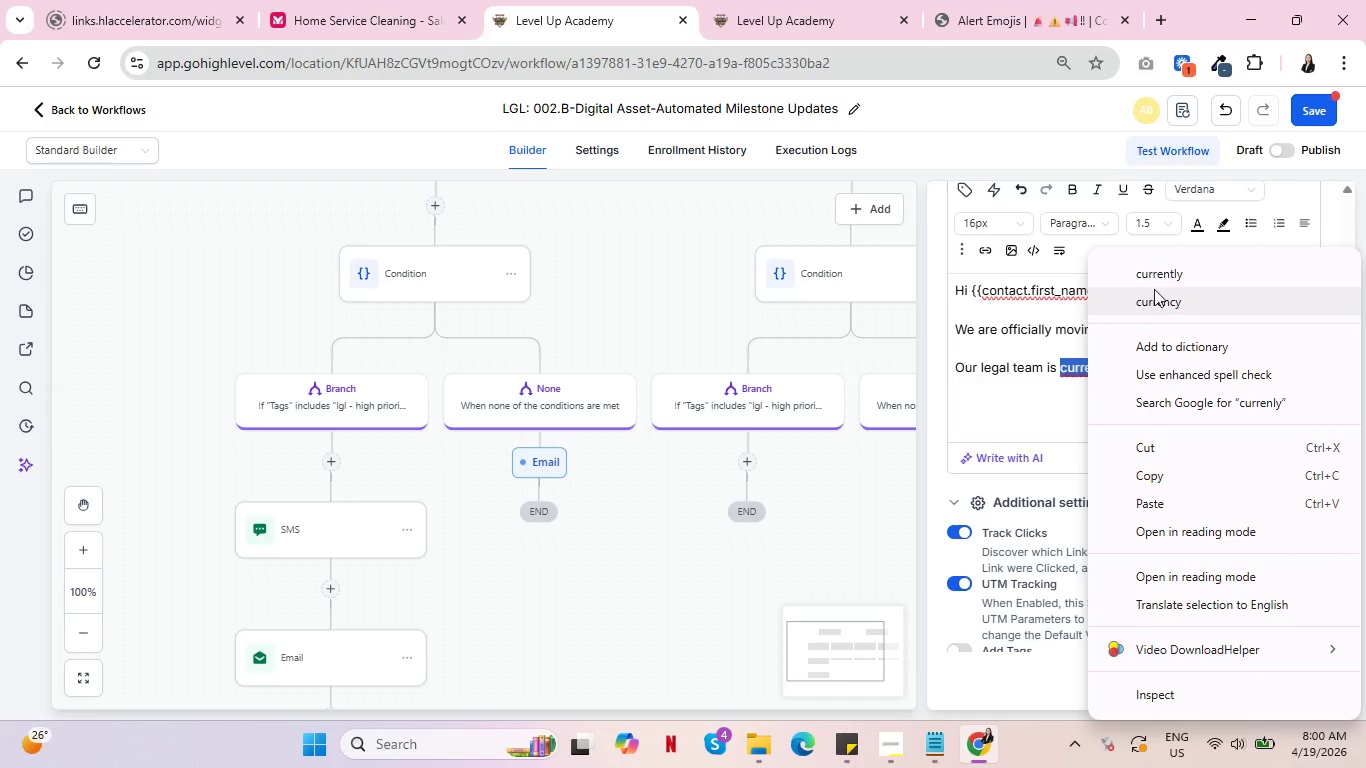 
left_click([1158, 280])
 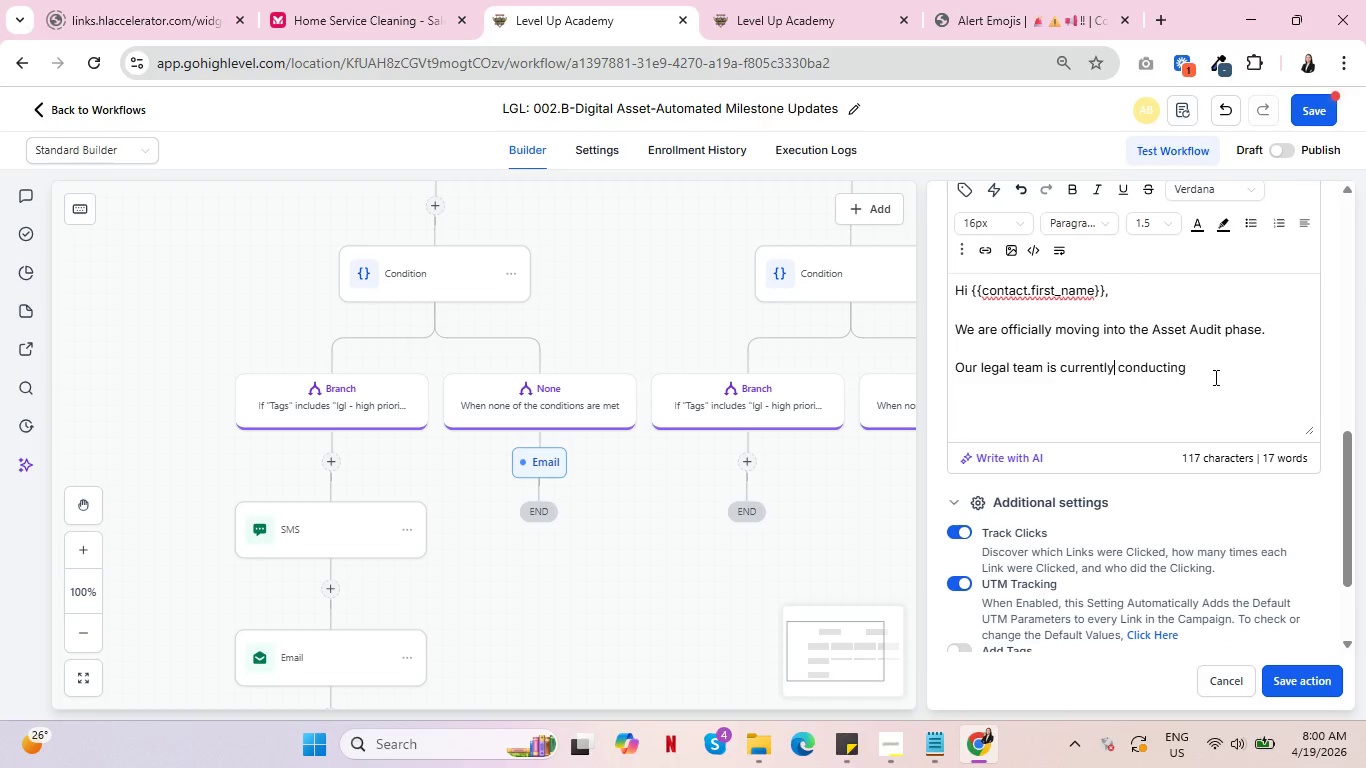 
left_click([1218, 377])
 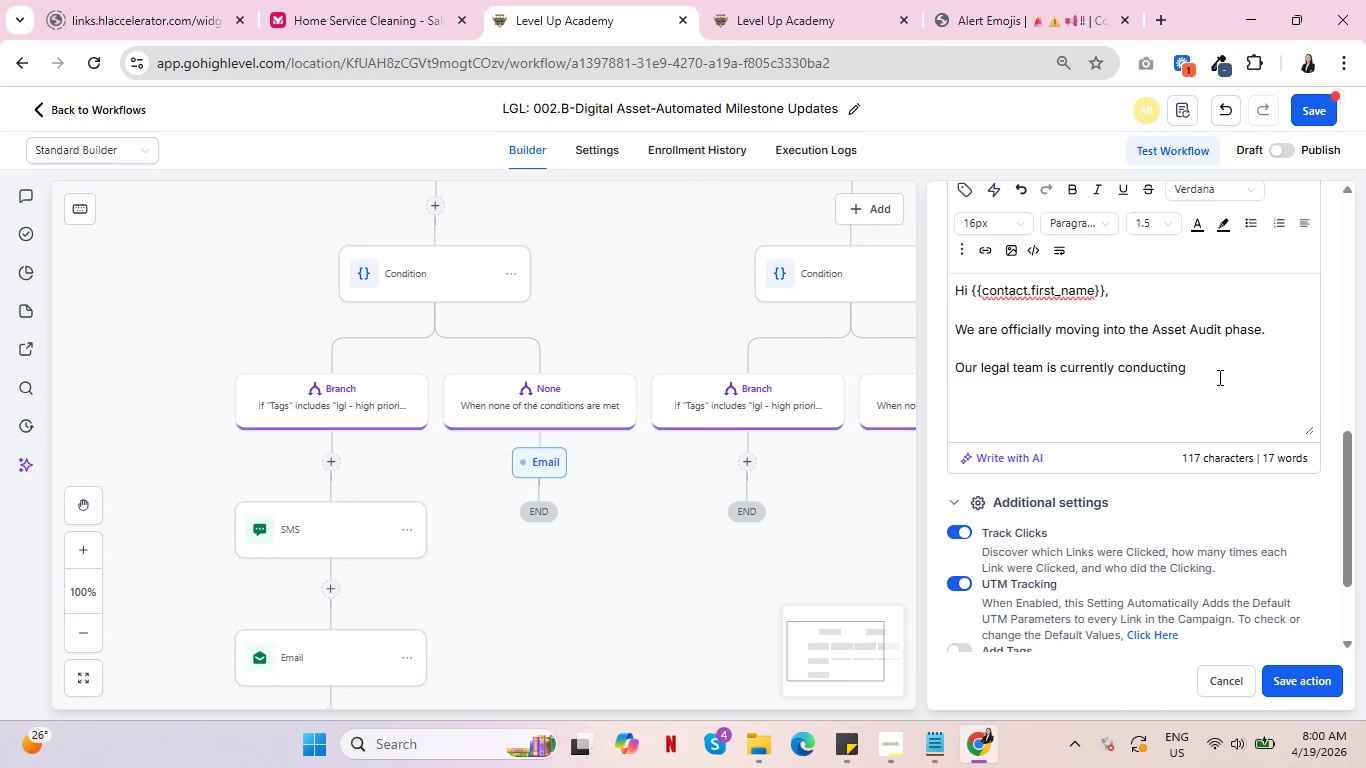 
type(a comprehensive review of your )
 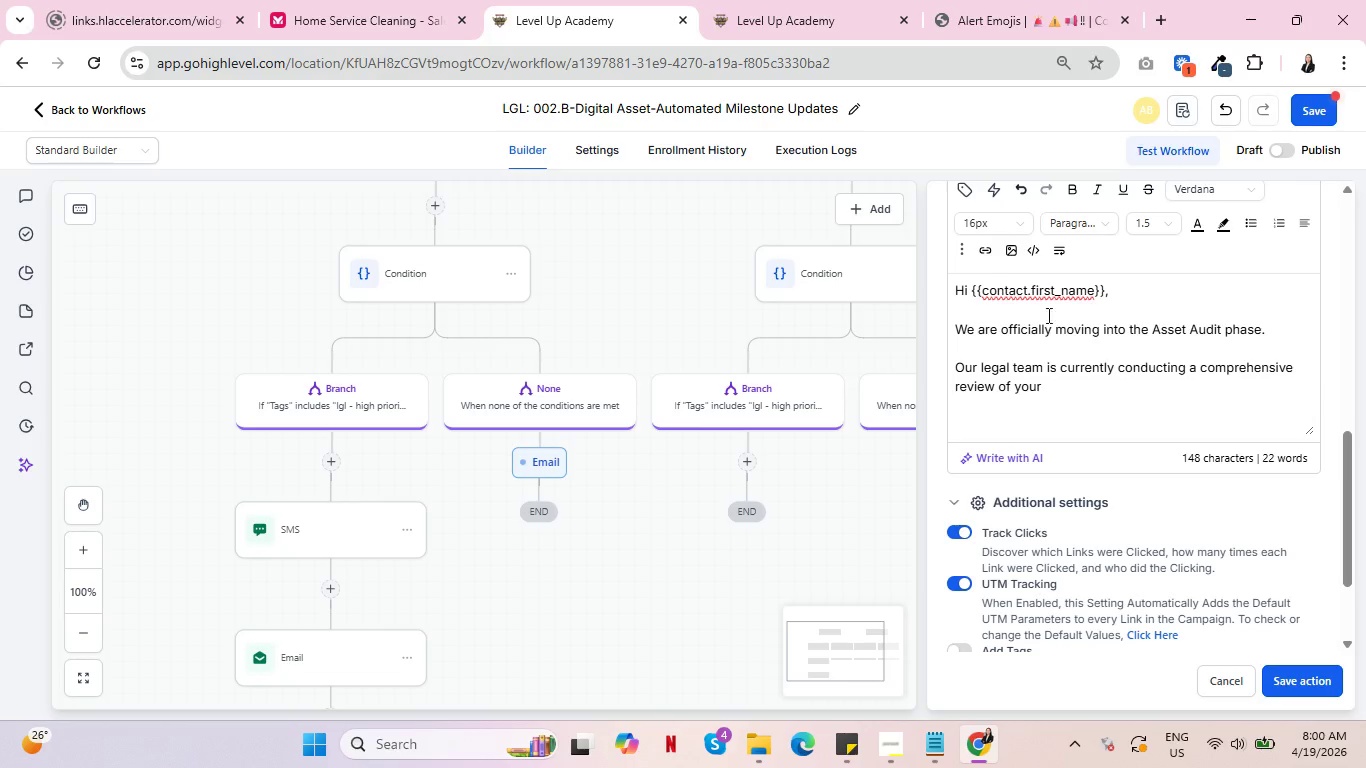 
left_click([968, 189])
 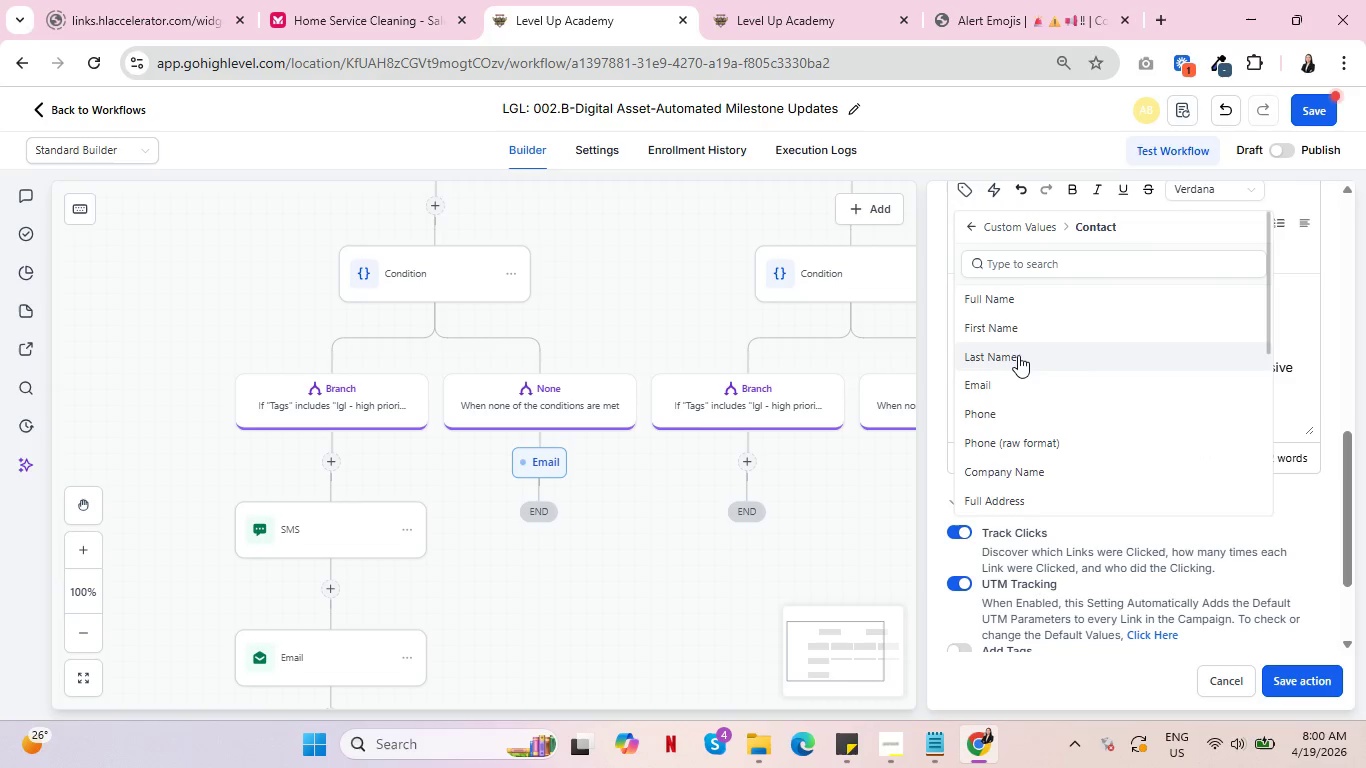 
wait(8.05)
 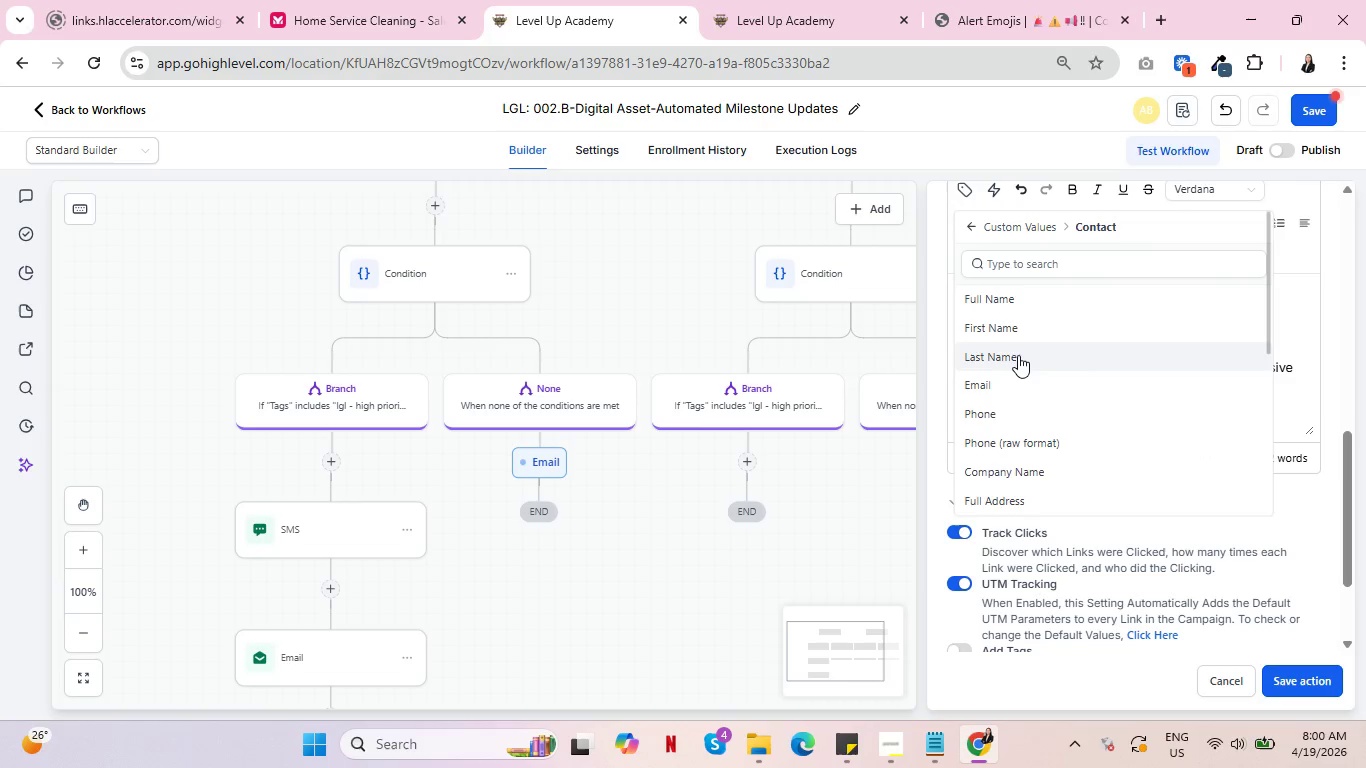 
scroll: coordinate [1071, 436], scroll_direction: down, amount: 6.0
 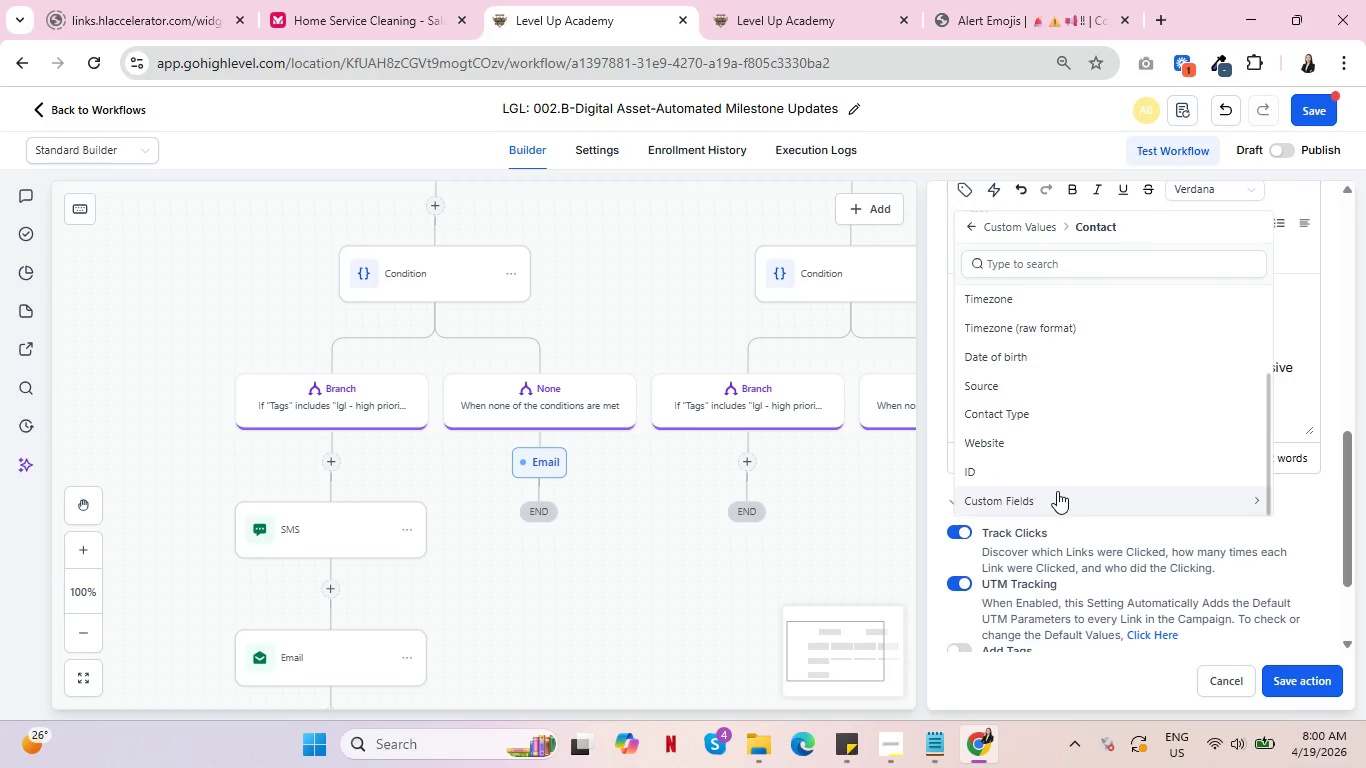 
left_click([1060, 498])
 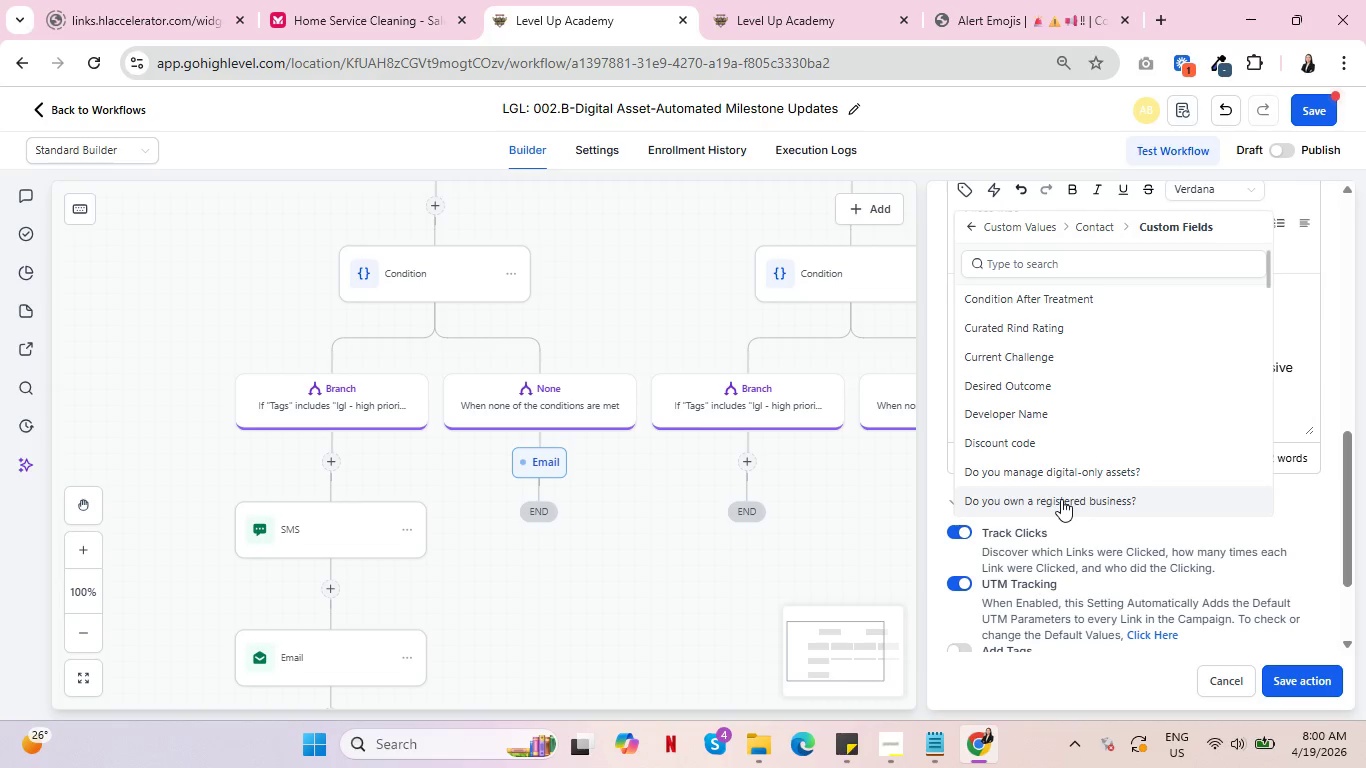 
left_click([1036, 264])
 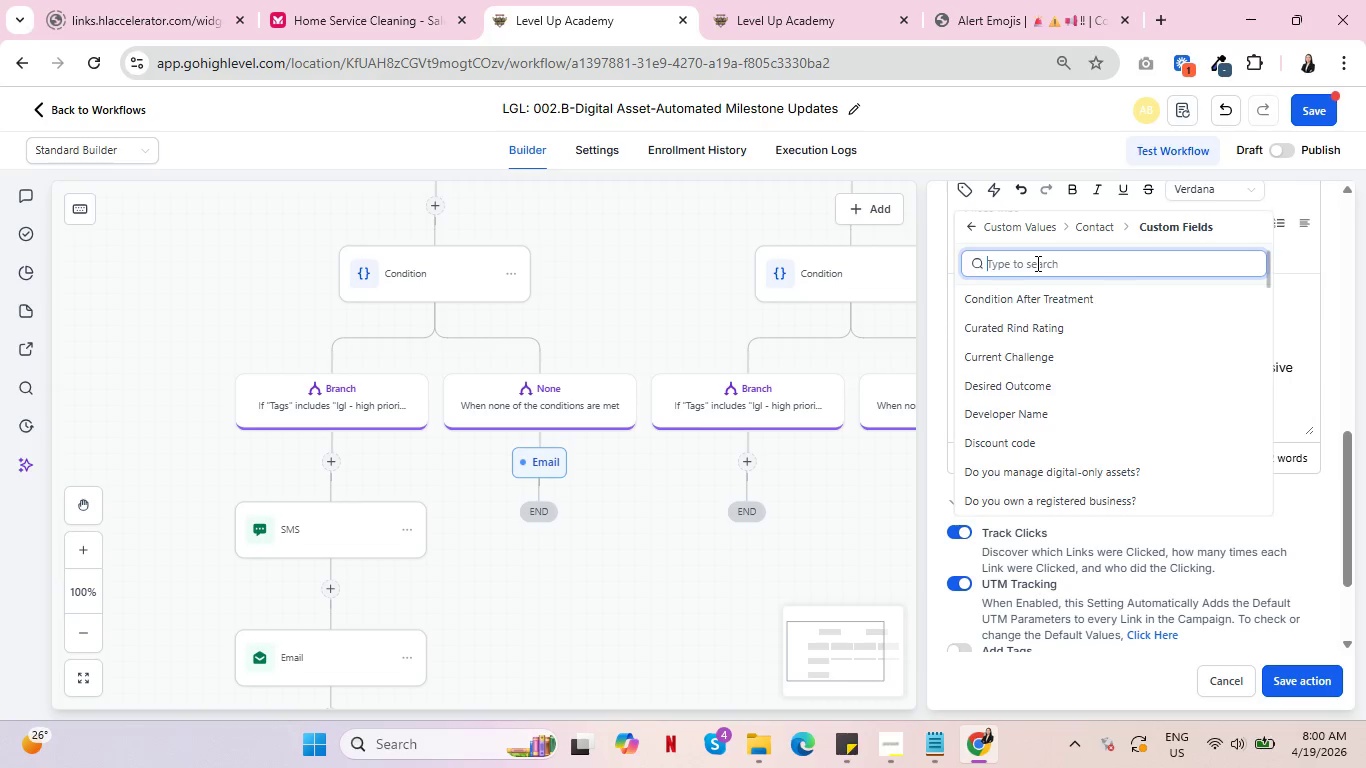 
type(asse)
 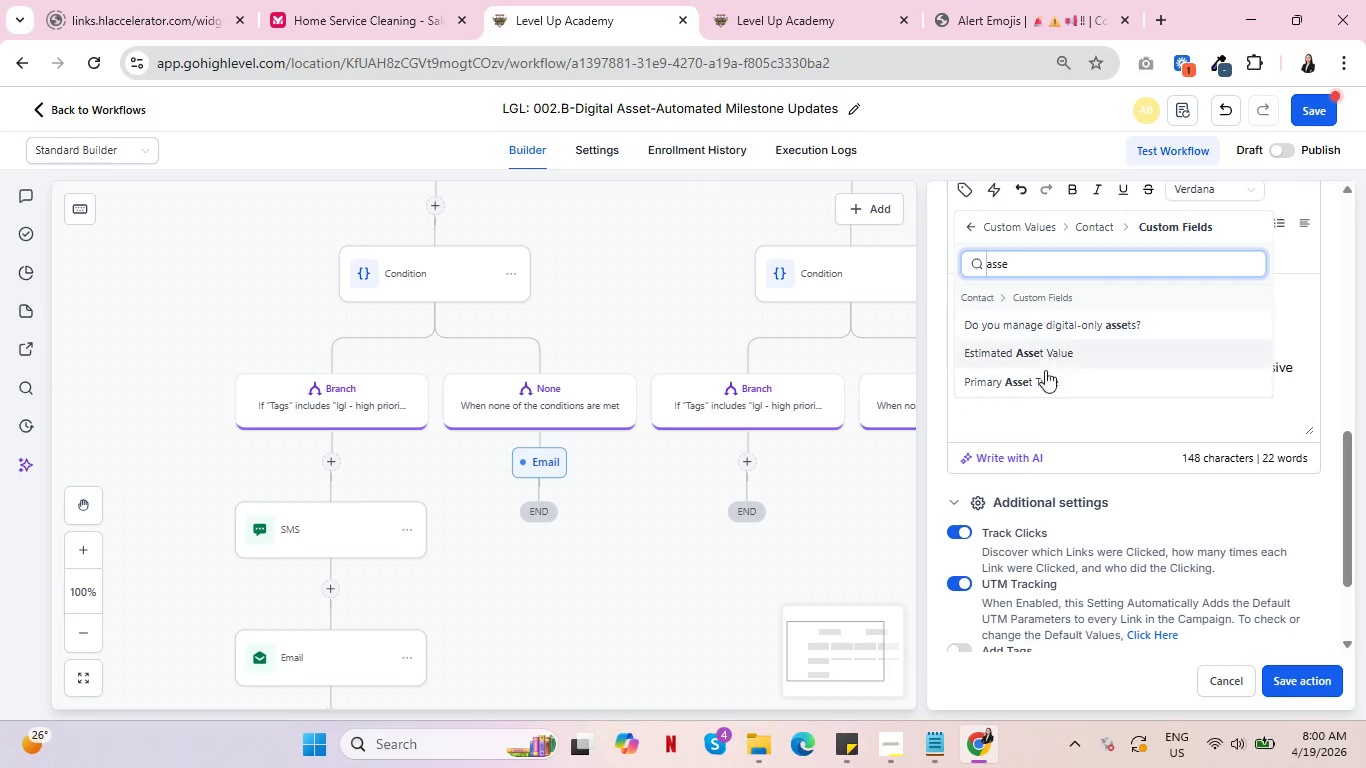 
left_click([1048, 377])
 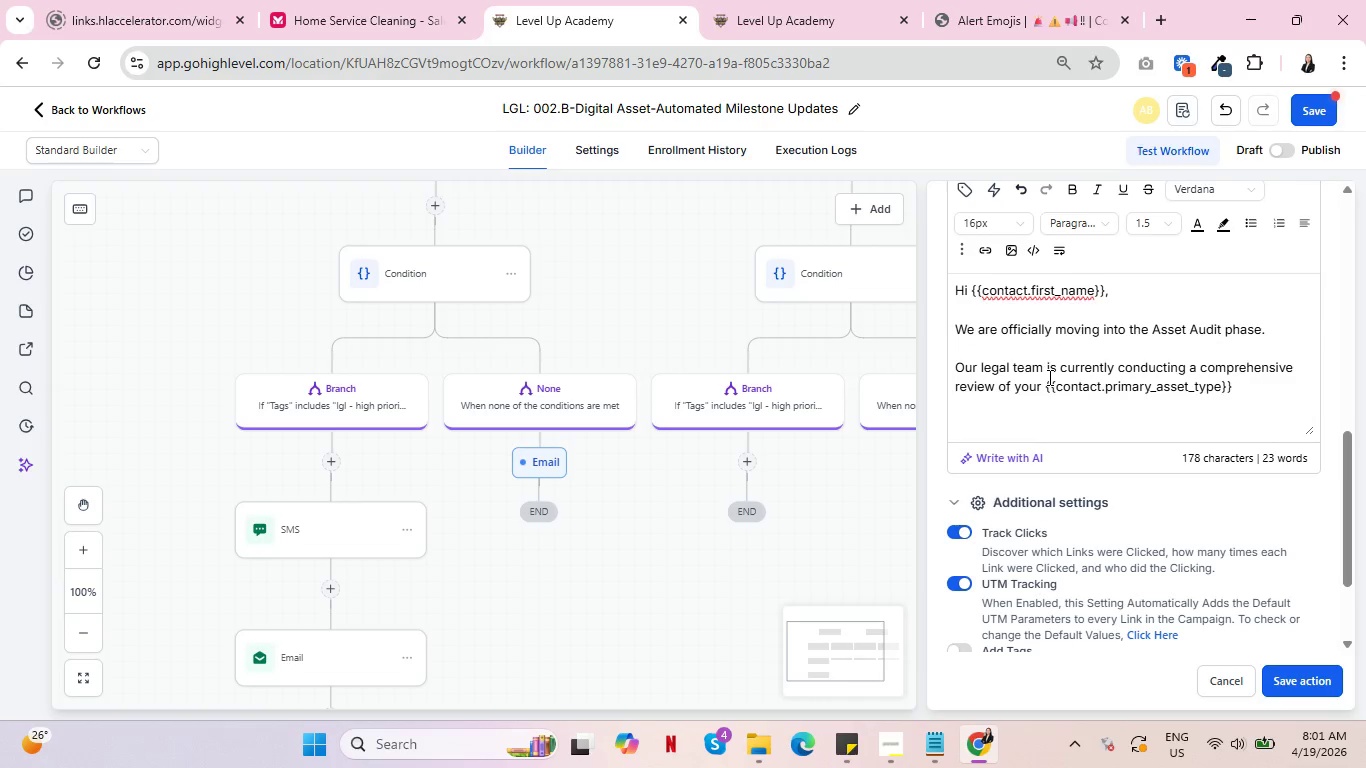 
wait(5.28)
 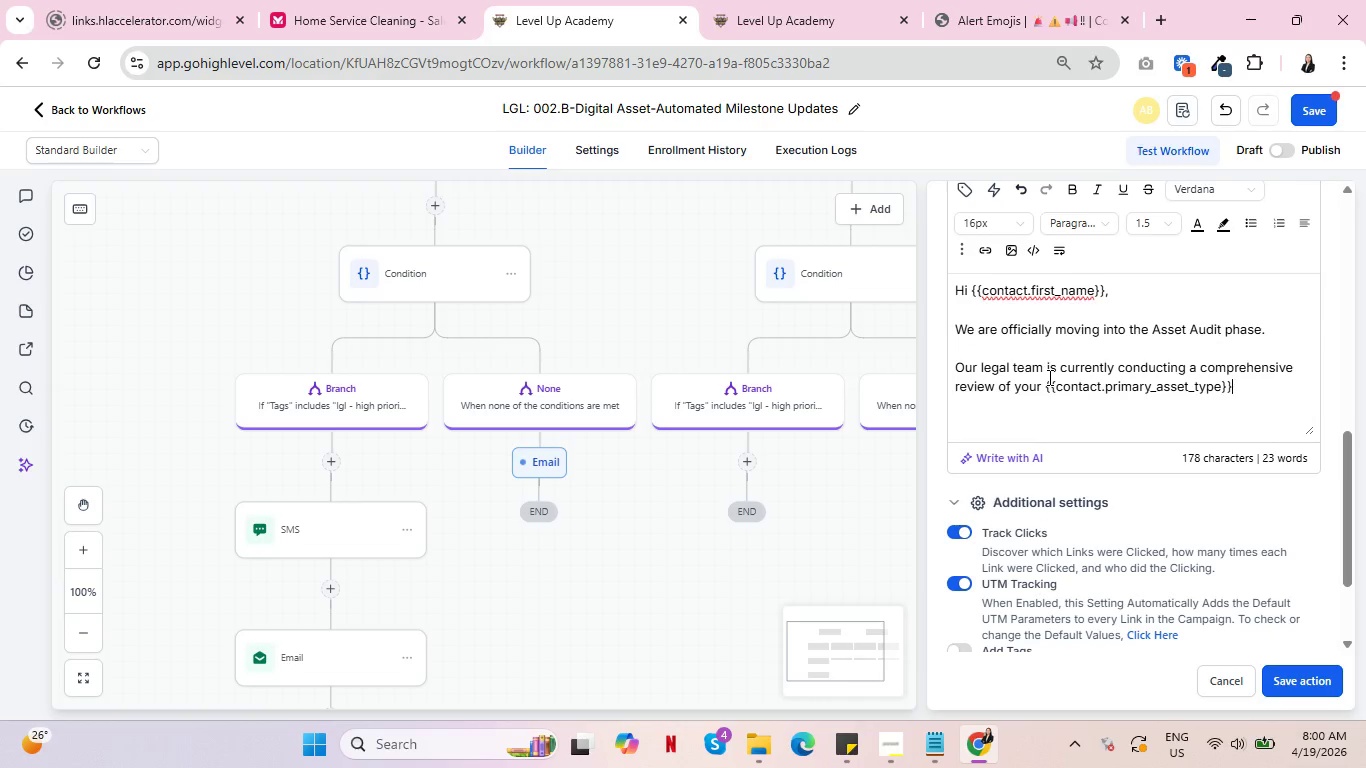 
type(. We are looking e)
key(Backspace)
type(specifically at ow)
 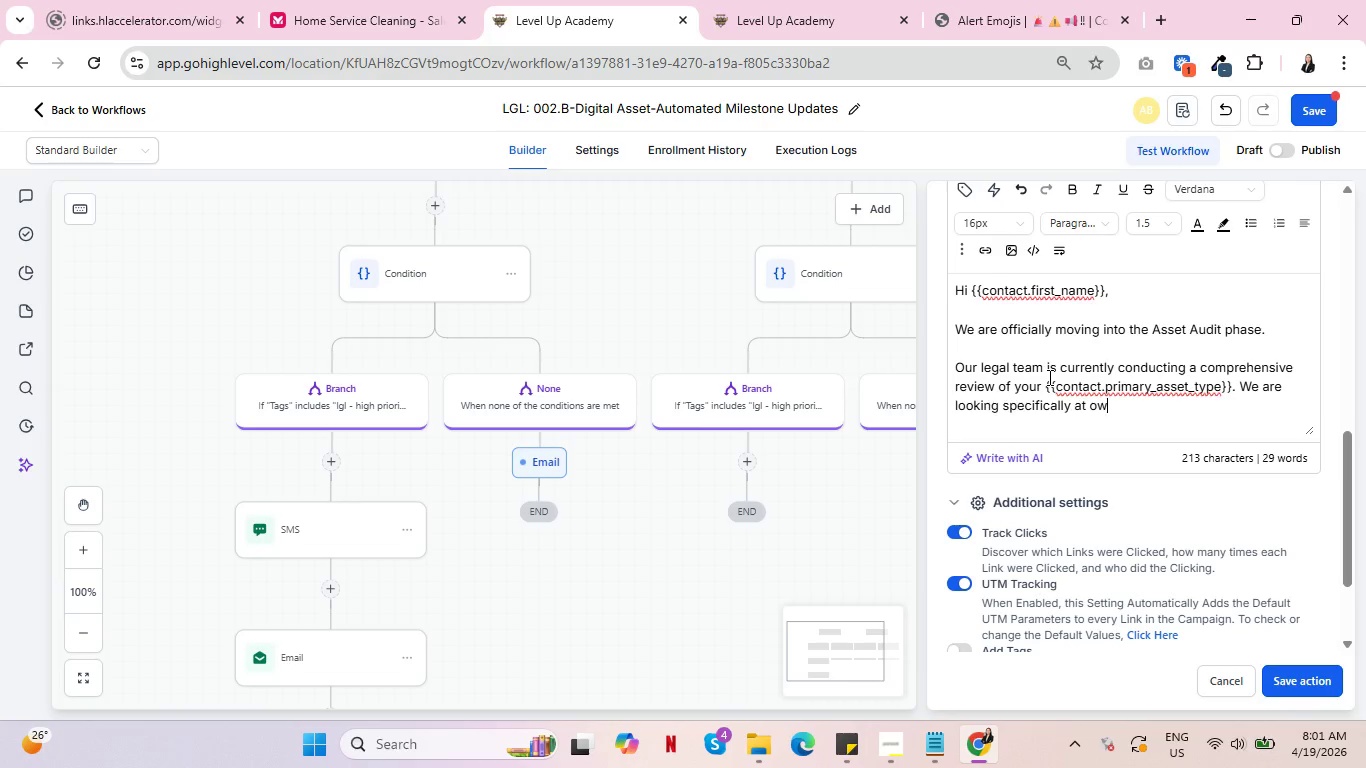 
type(nership structures)
 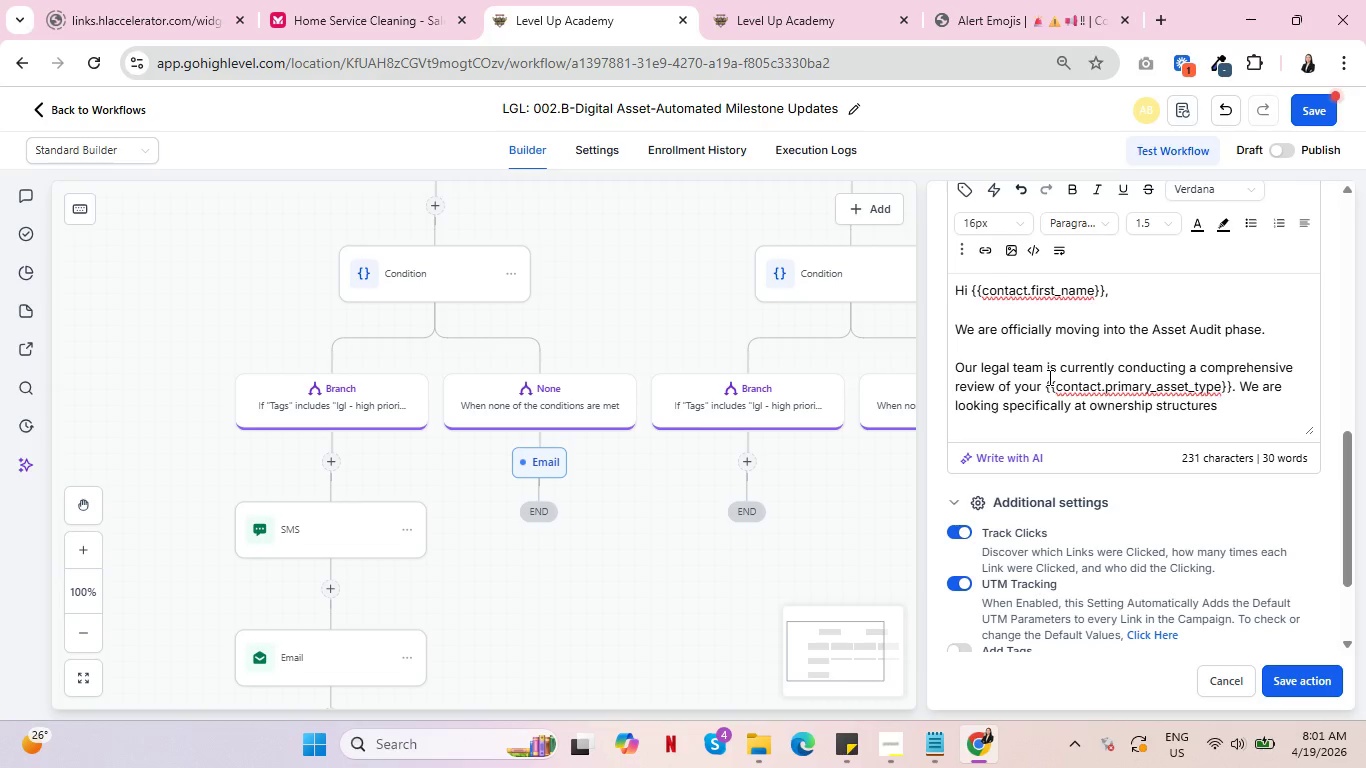 
type( and digital inehri)
key(Backspace)
key(Backspace)
key(Backspace)
key(Backspace)
type(heritance protocol)
 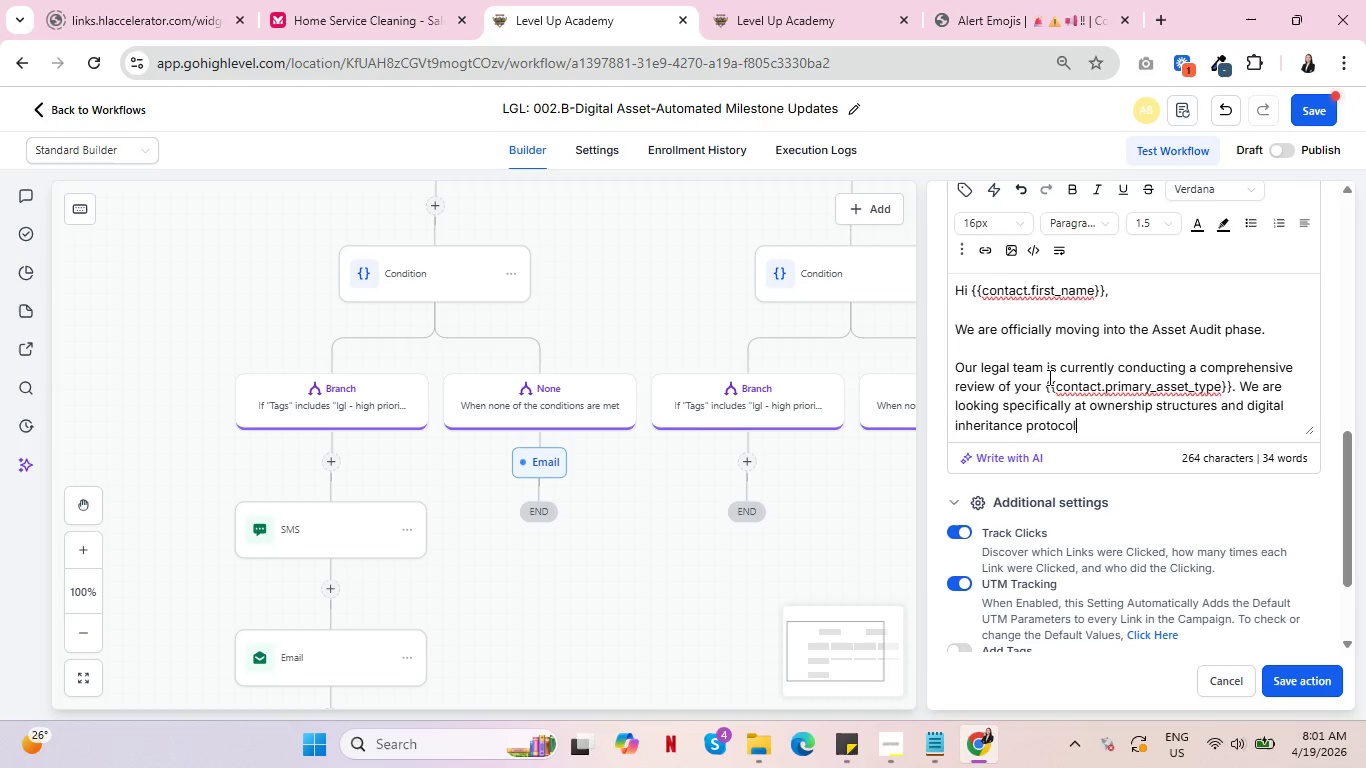 
wait(11.55)
 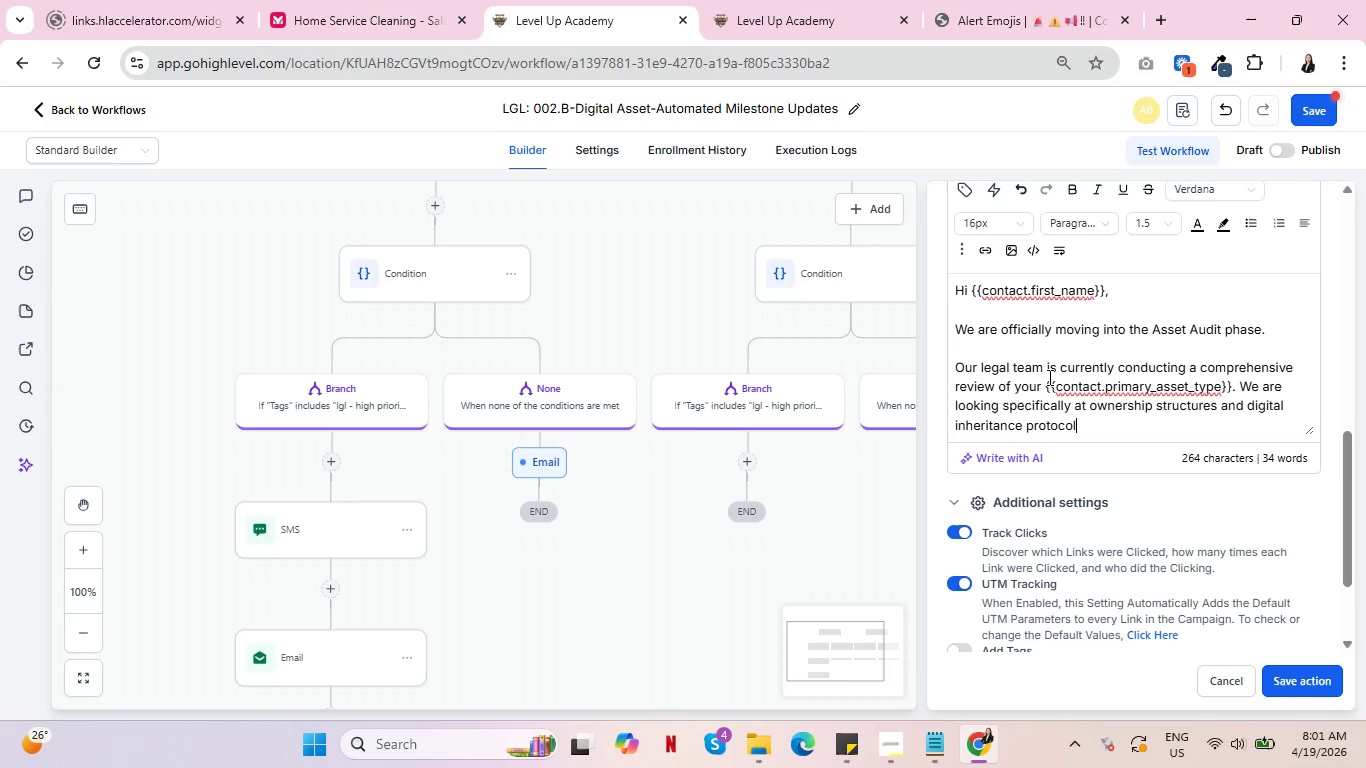 
type(s tp)
key(Backspace)
type(o ensure your legacy is alright.)
 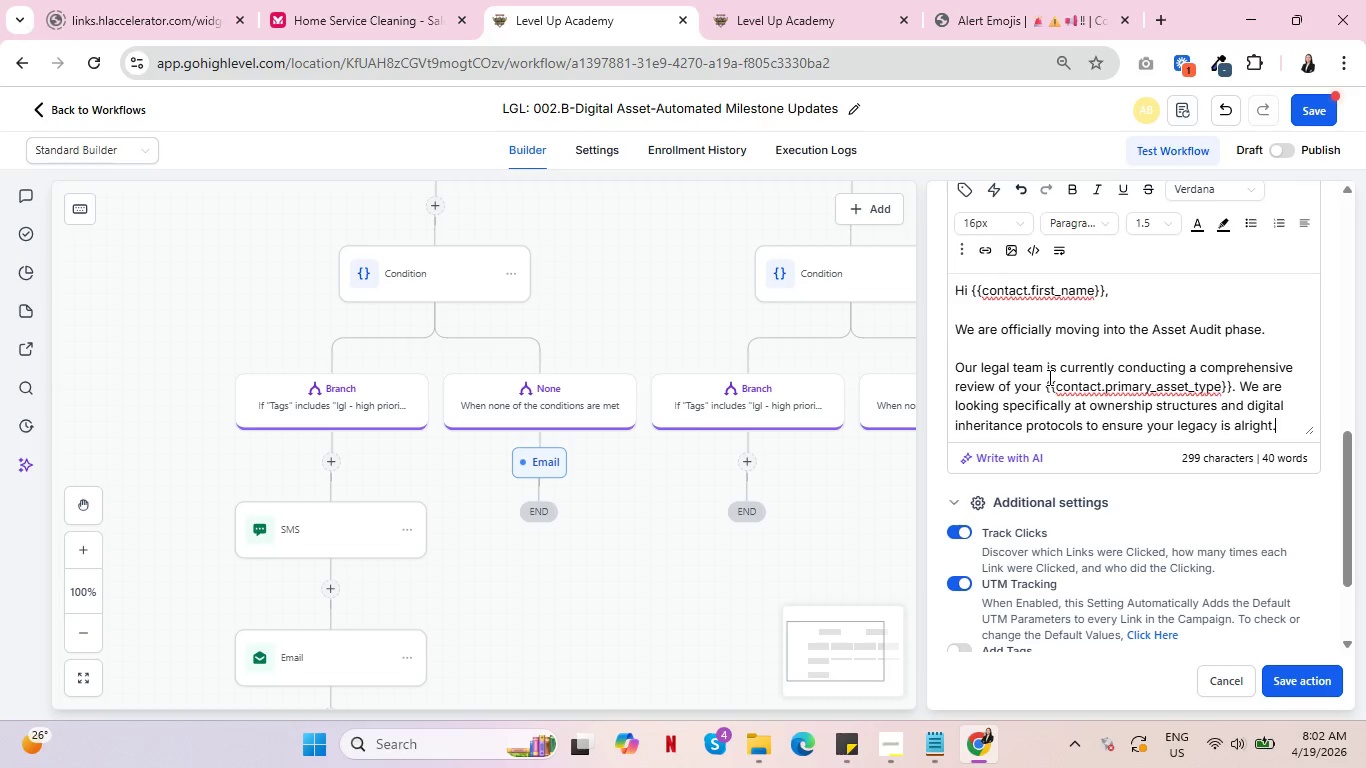 
key(Enter)
 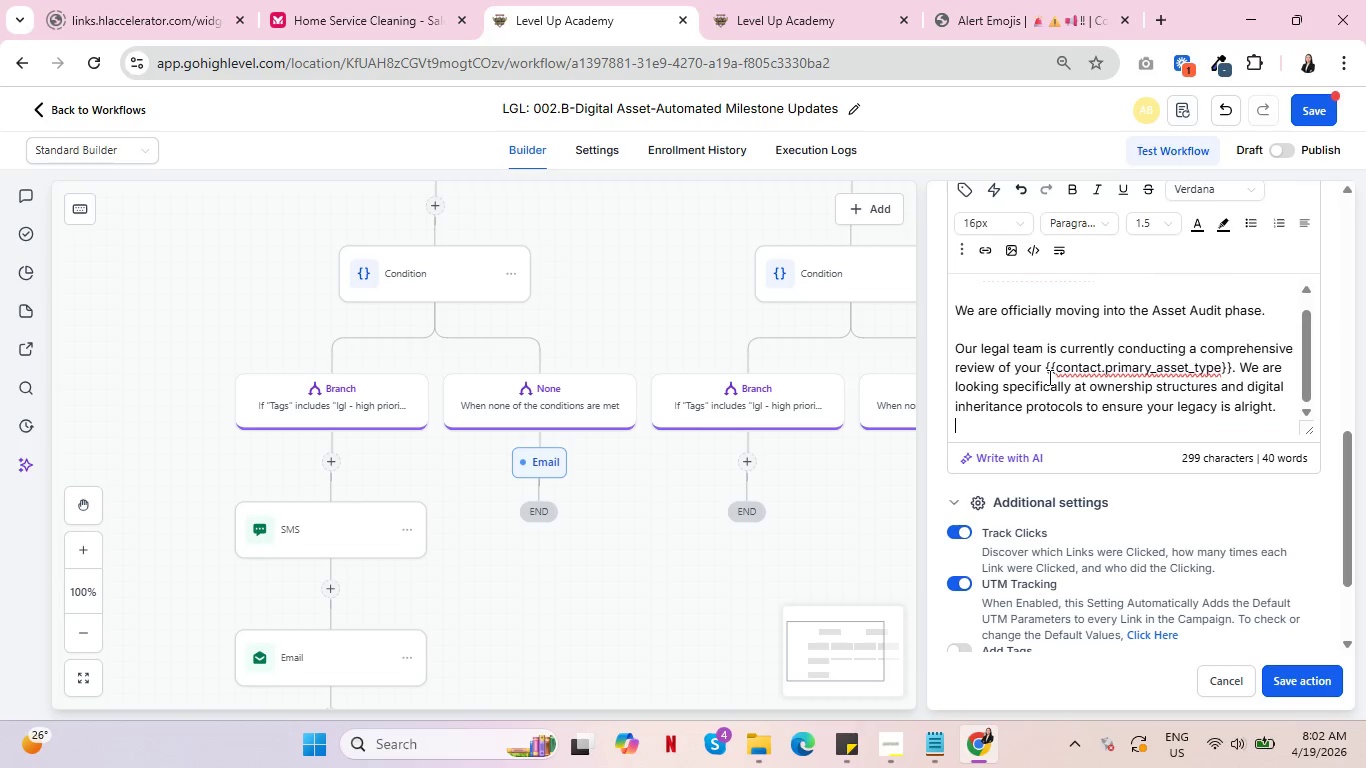 
key(Enter)
 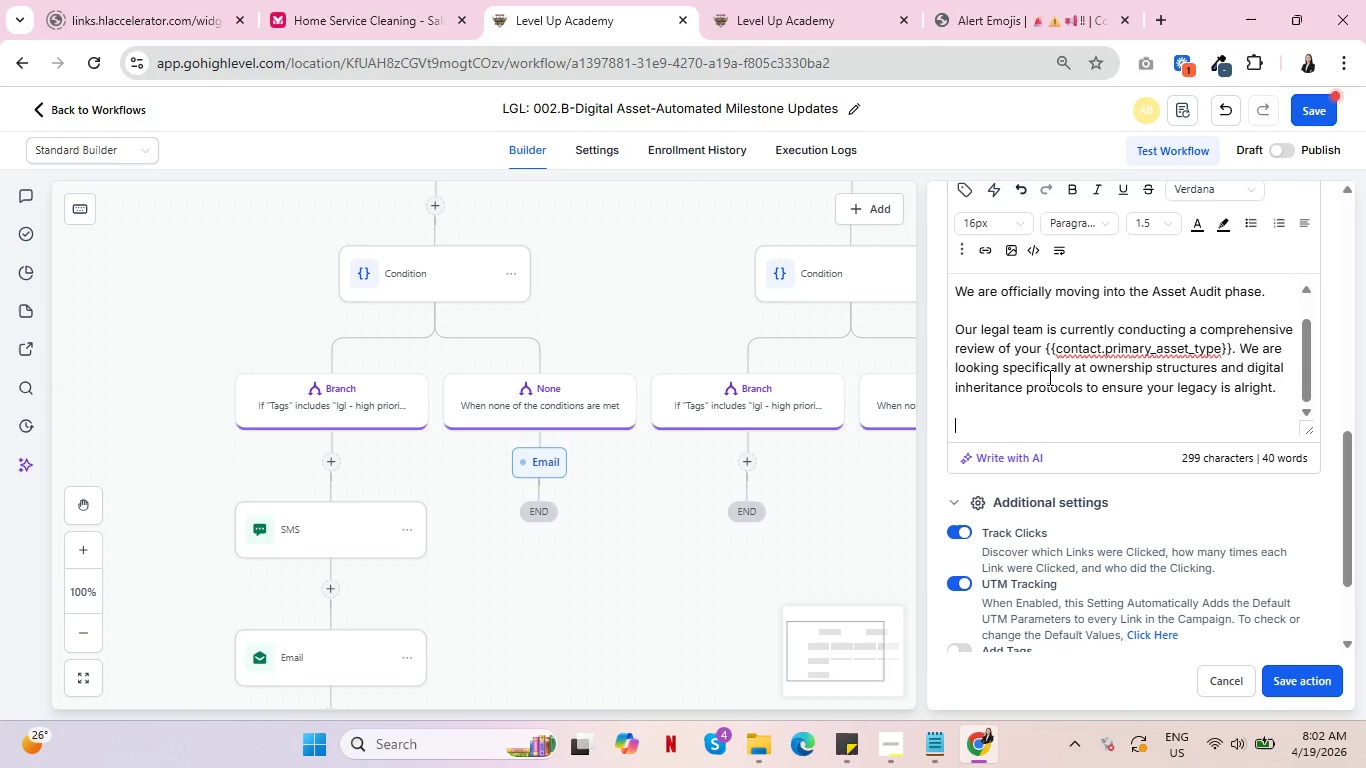 
type(You've built something significant; our job is now )
 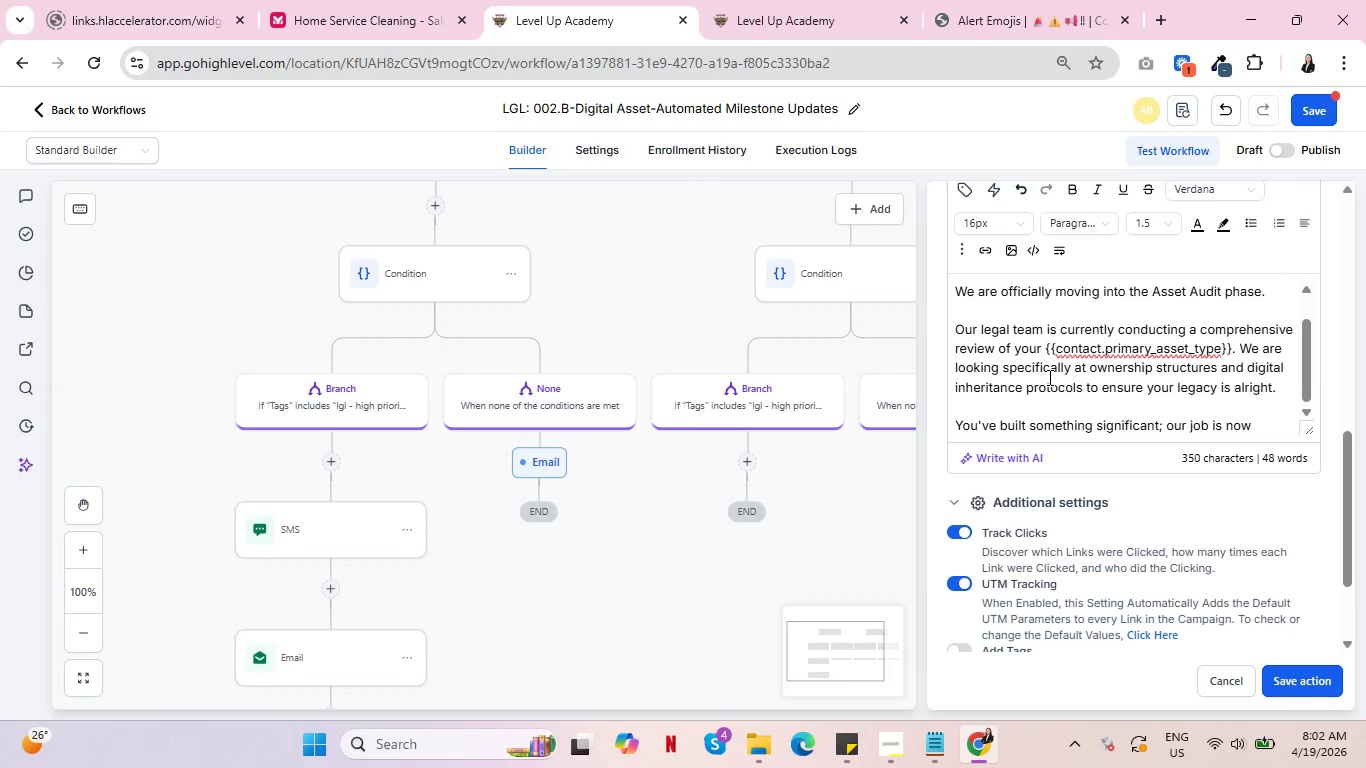 
key(Backspace)
key(Backspace)
key(Backspace)
key(Backspace)
key(Backspace)
key(Backspace)
key(Backspace)
type(now is to make )
 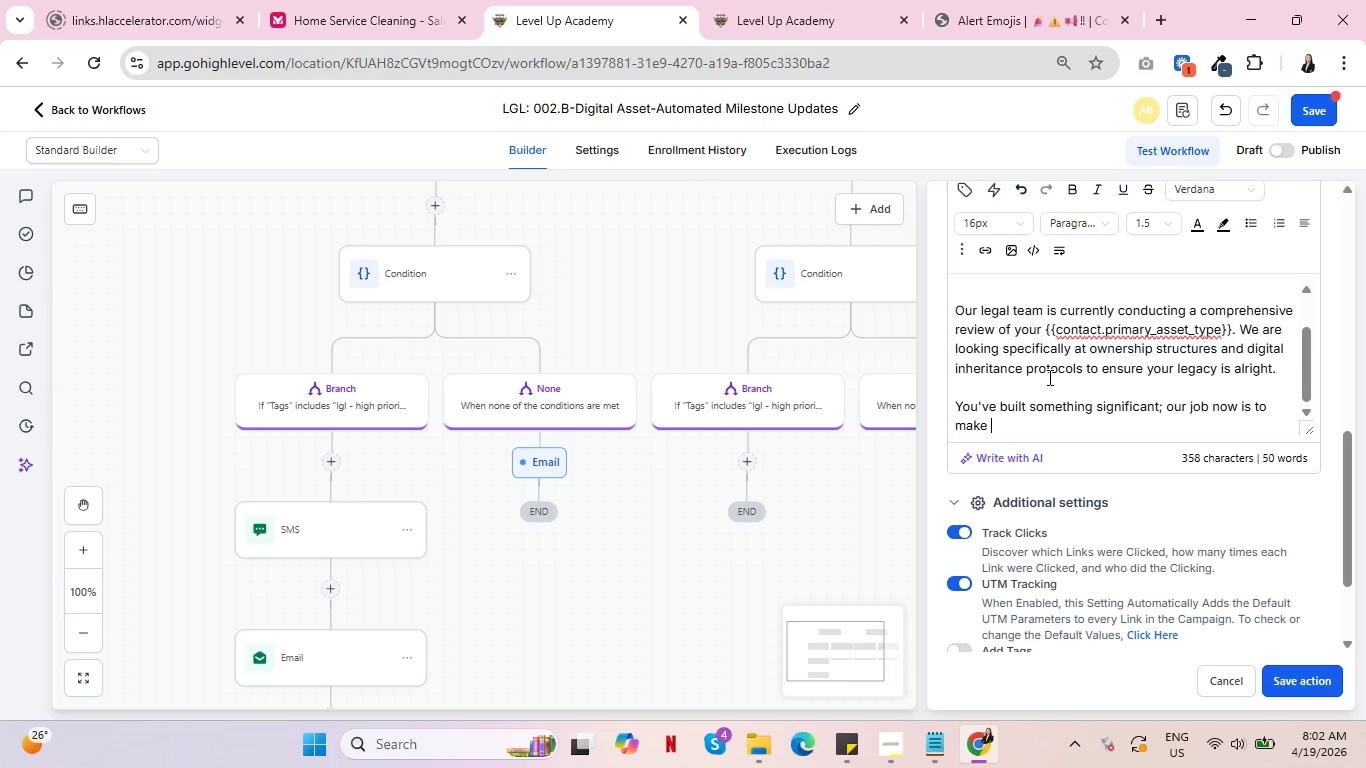 
type(sure )
 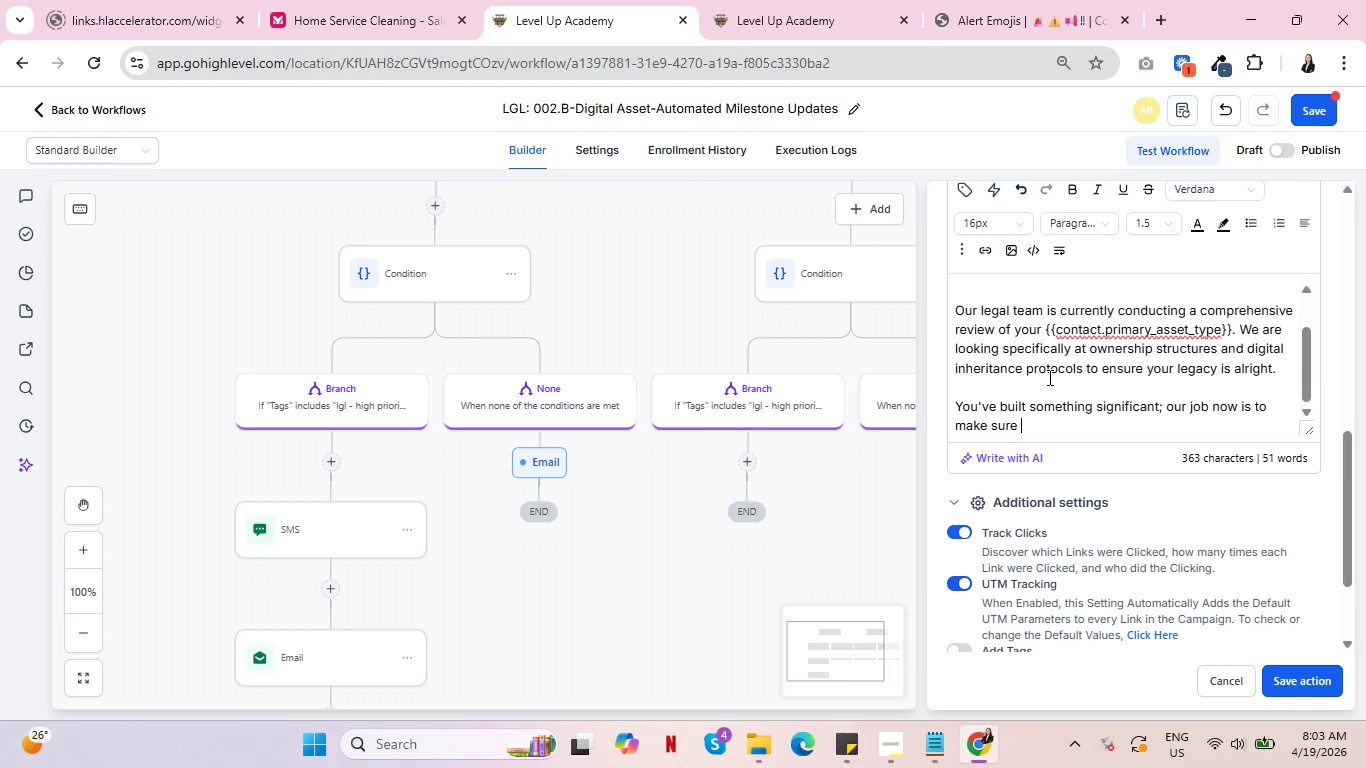 
wait(11.75)
 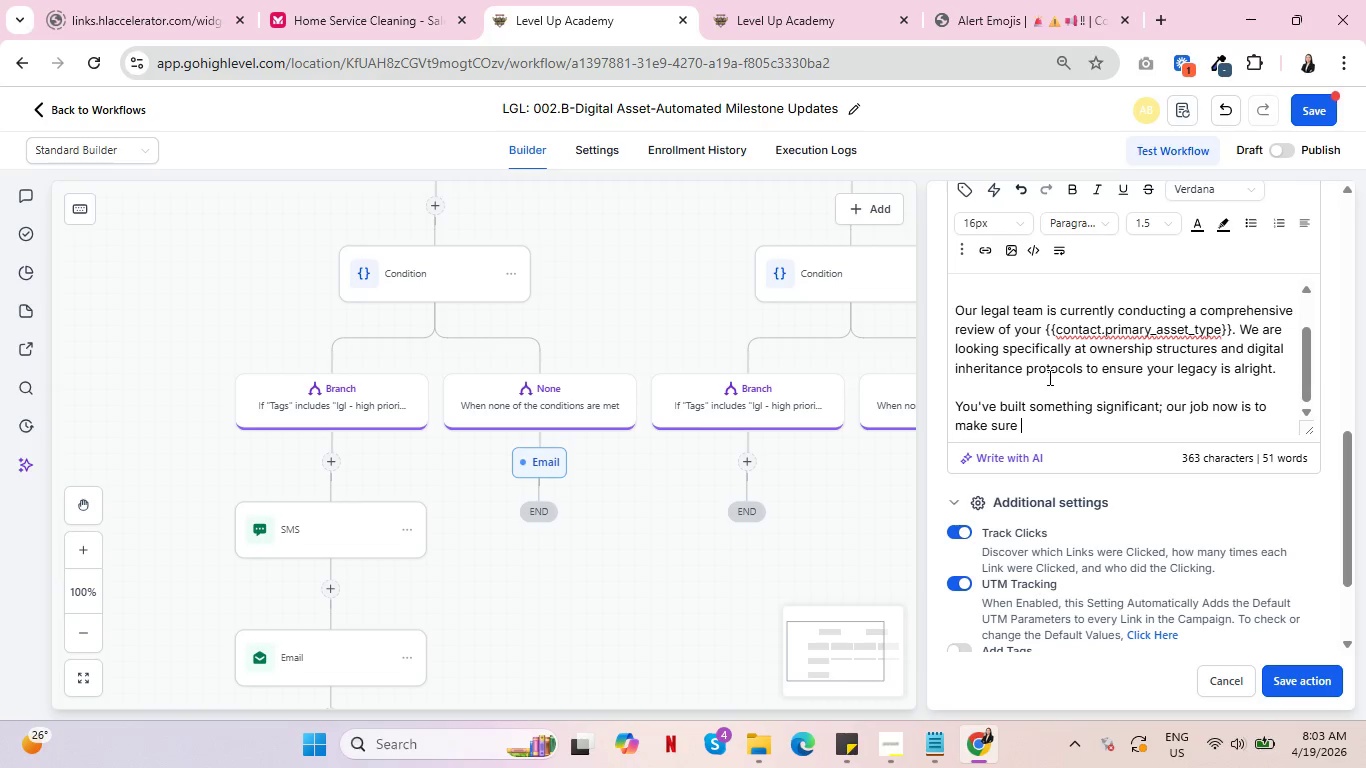 
type(it's protected from every angle. We will reach out if we e)
key(Backspace)
type(need any specific access keys or documentation.)
 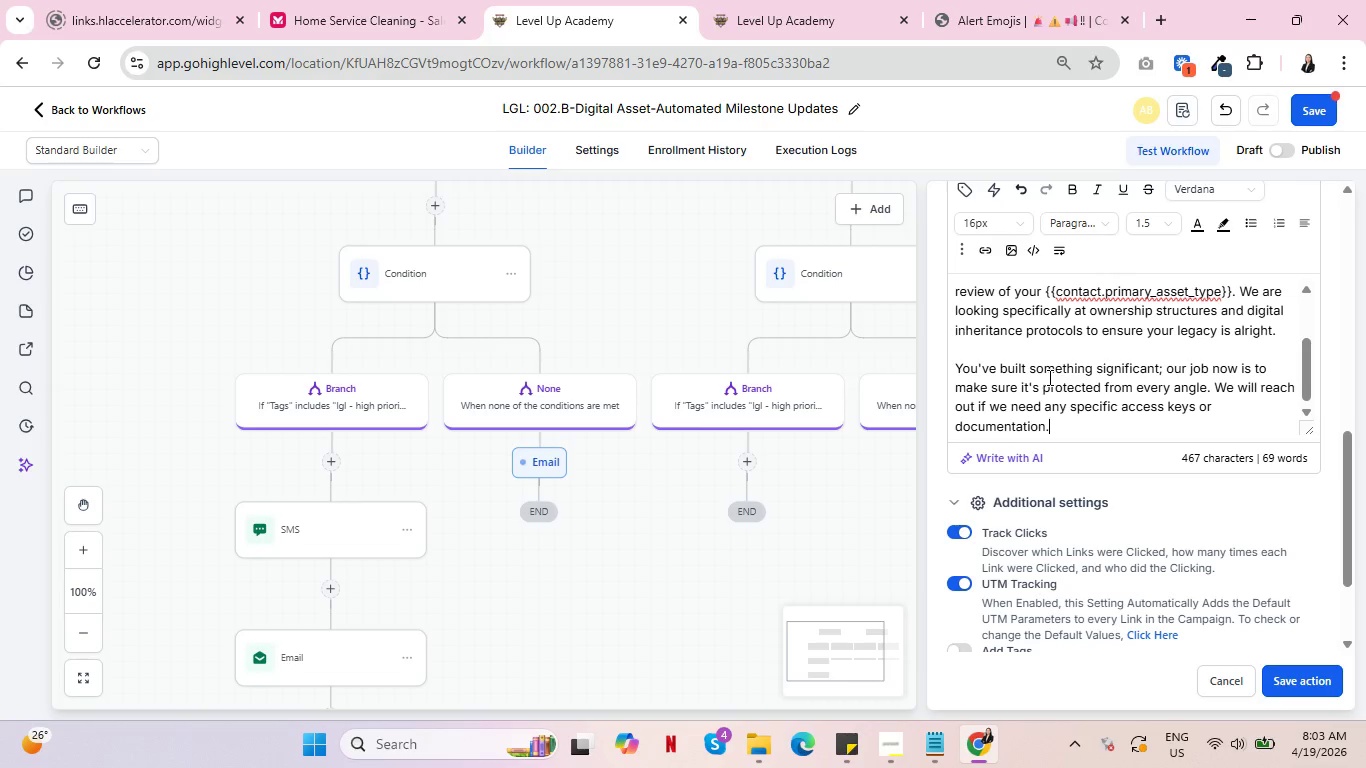 
key(Enter)
 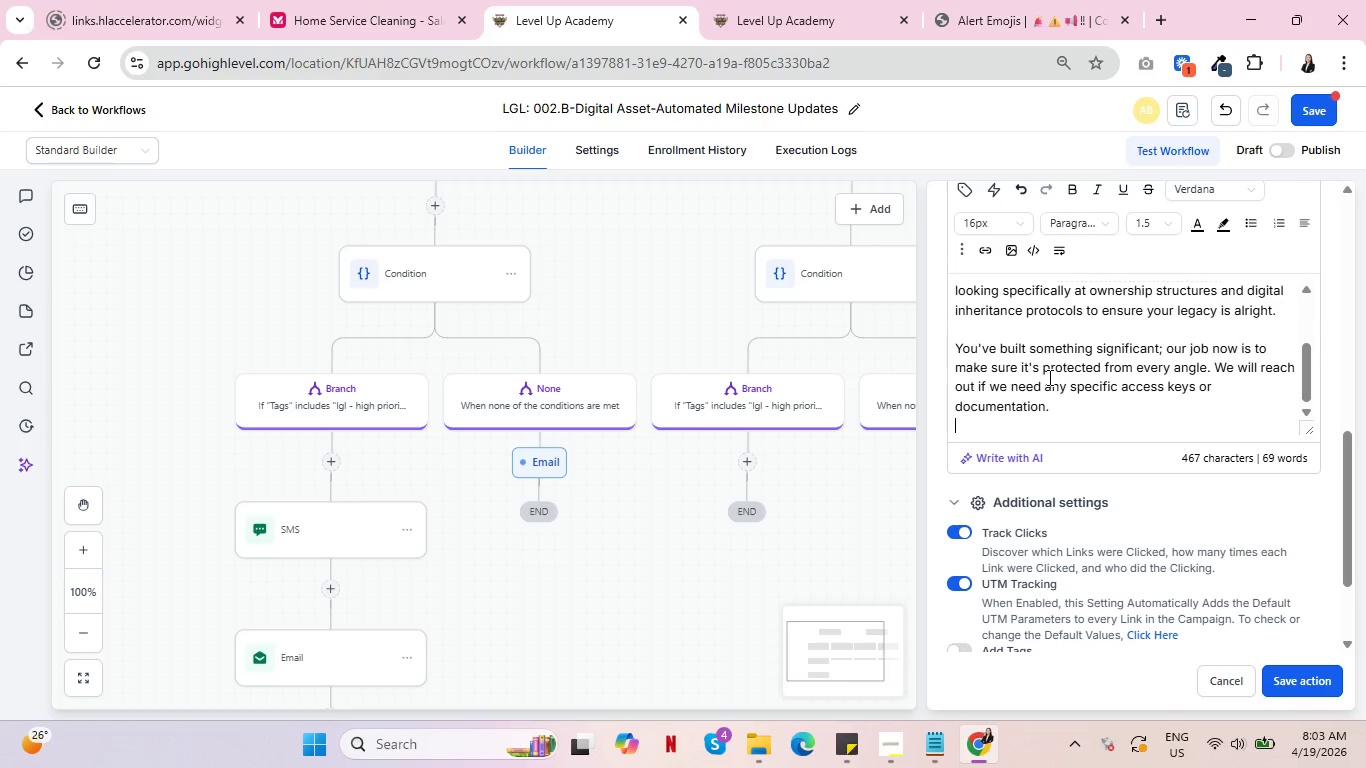 
key(Enter)
 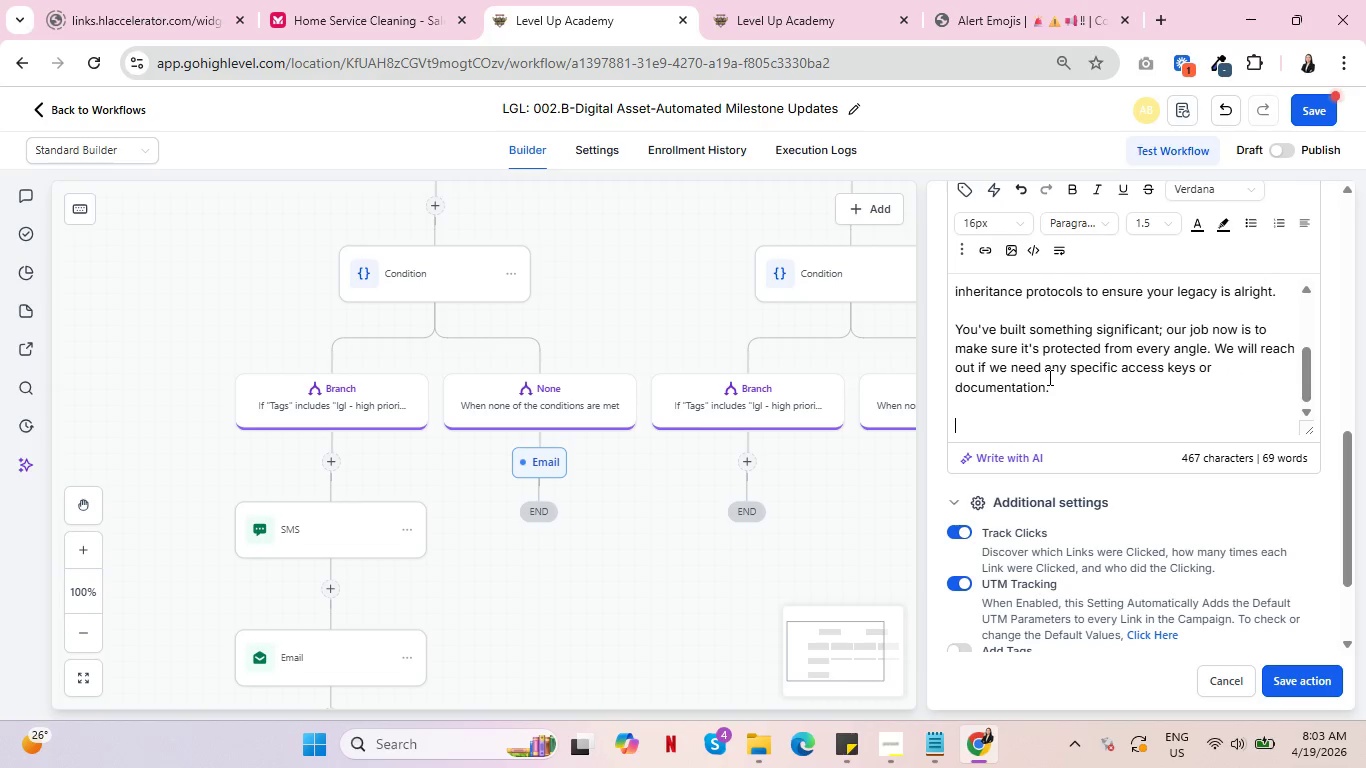 
type(Legacy Guard Legal)
 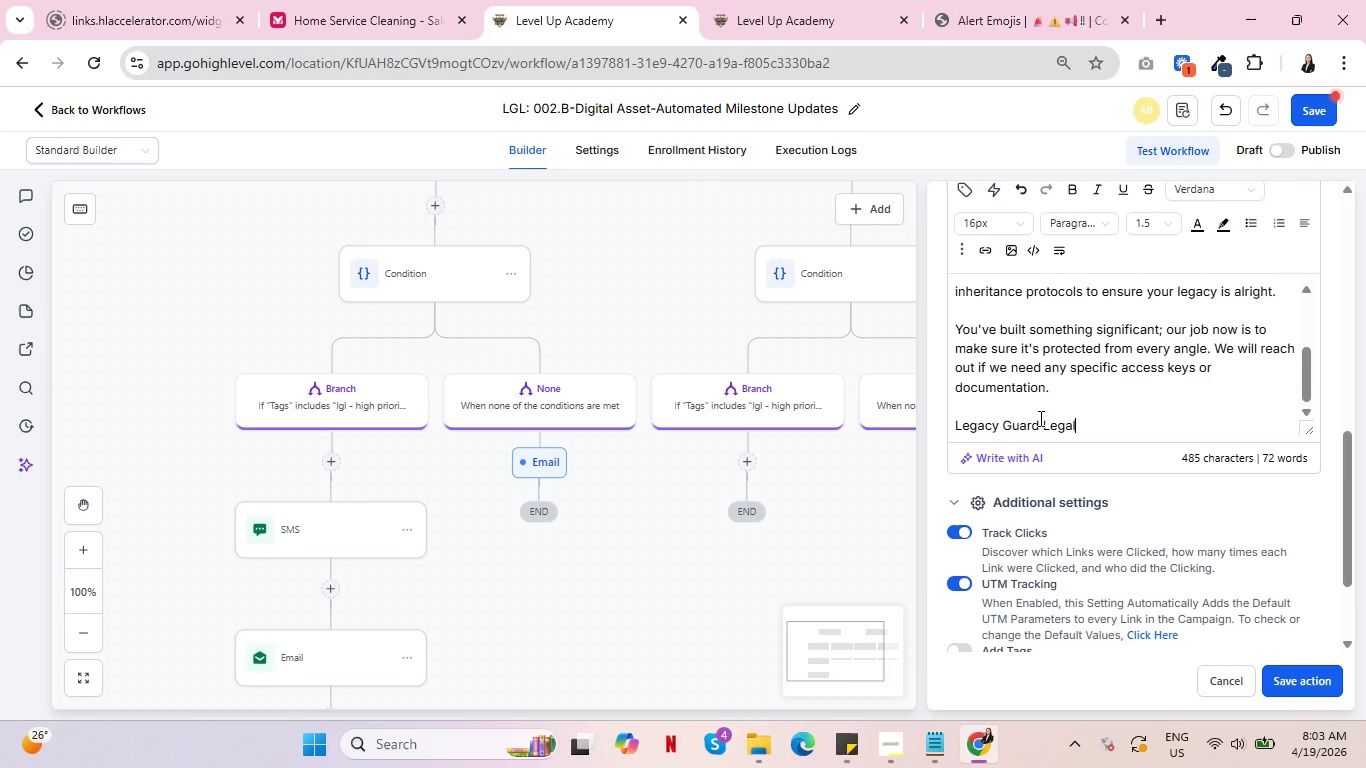 
wait(5.91)
 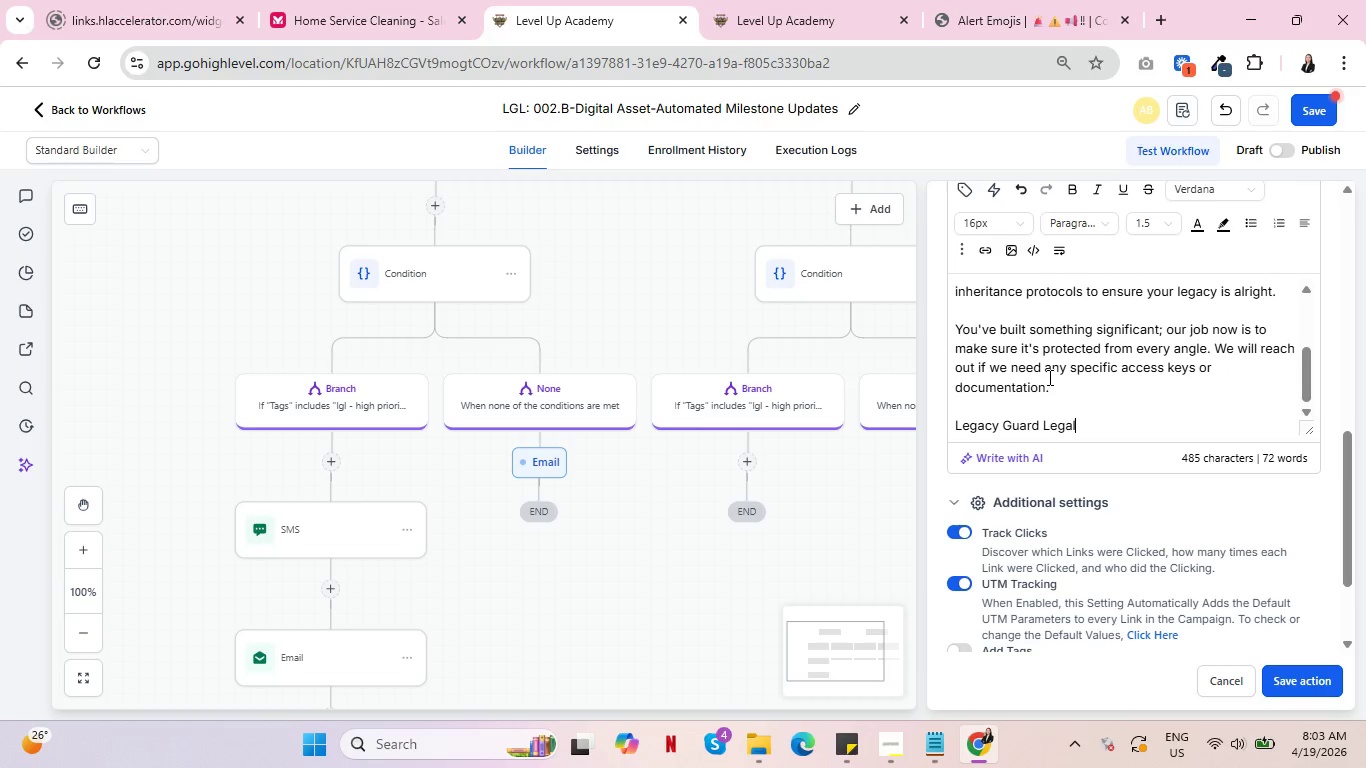 
key(Enter)
 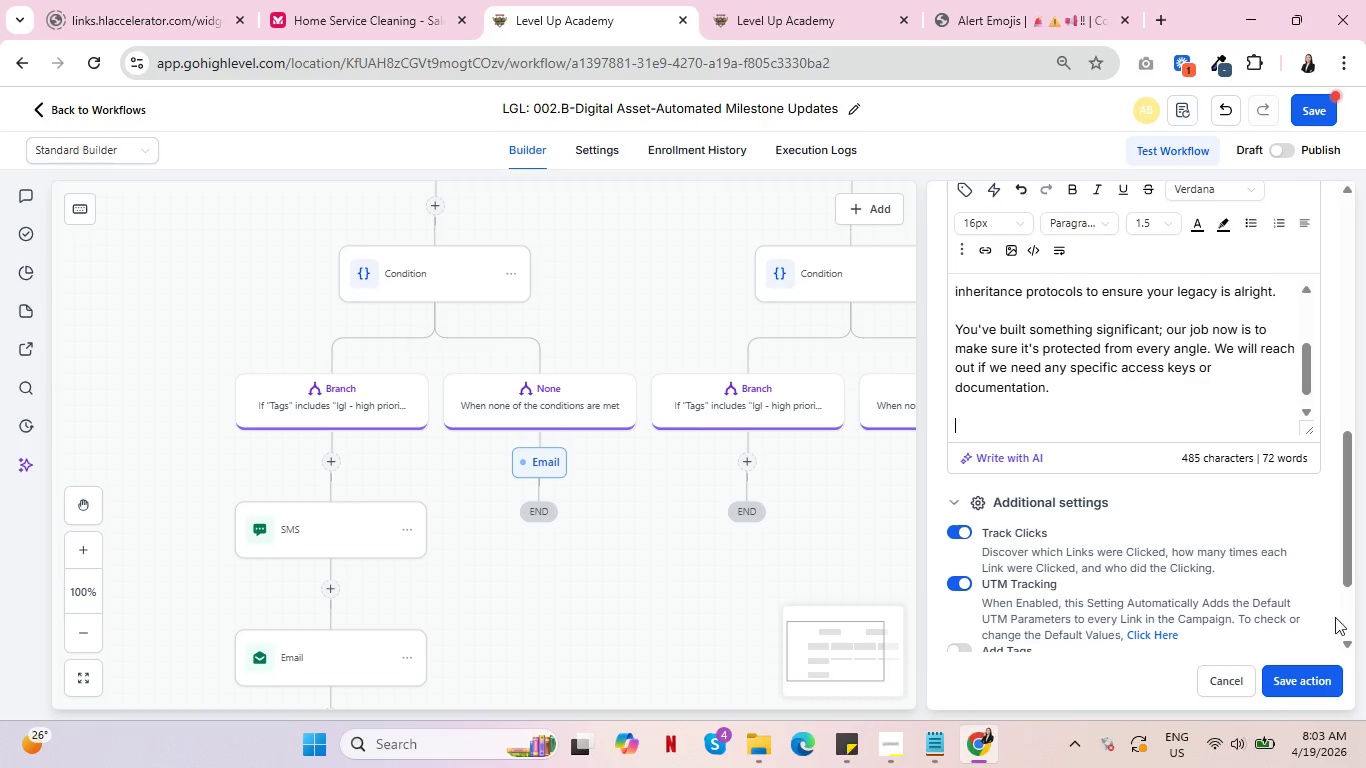 
left_click([1307, 686])
 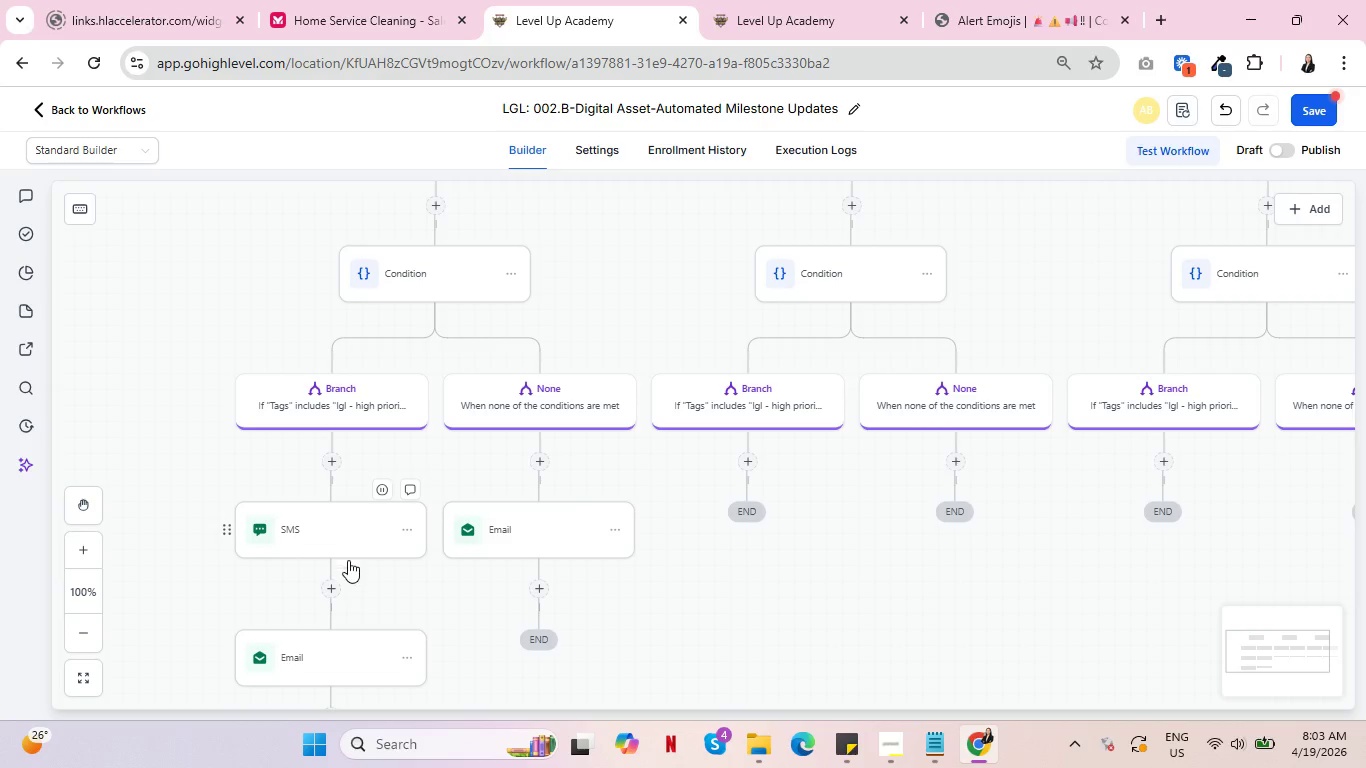 
left_click([340, 643])
 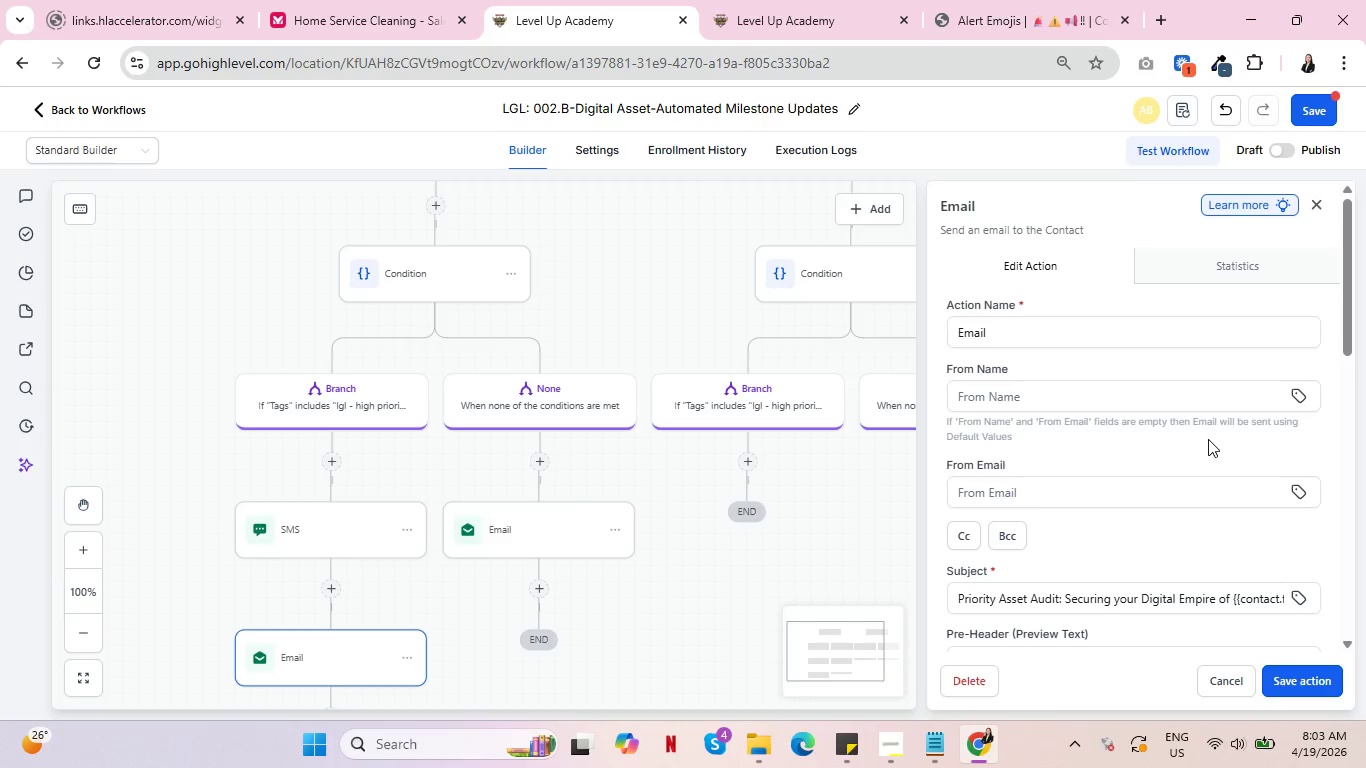 
scroll: coordinate [1190, 485], scroll_direction: down, amount: 6.0
 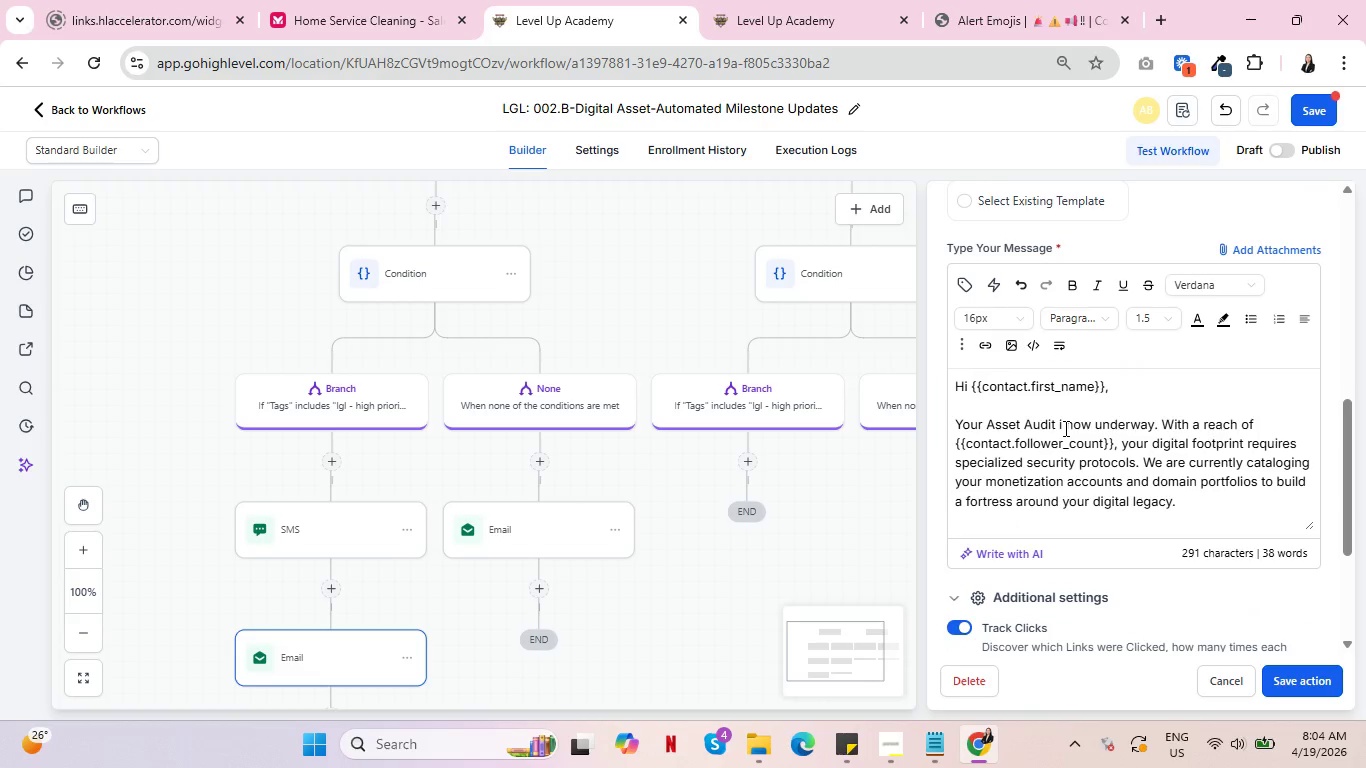 
left_click([1062, 420])
 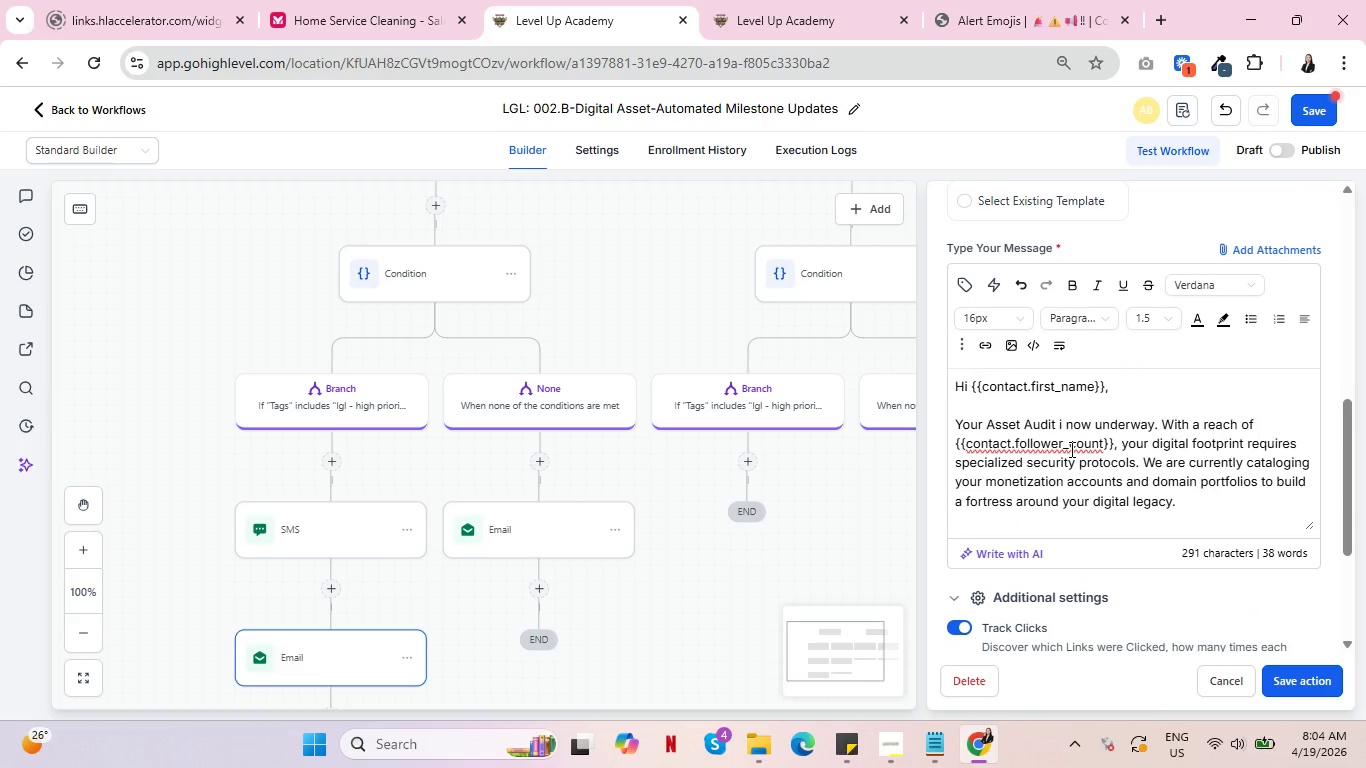 
key(S)
 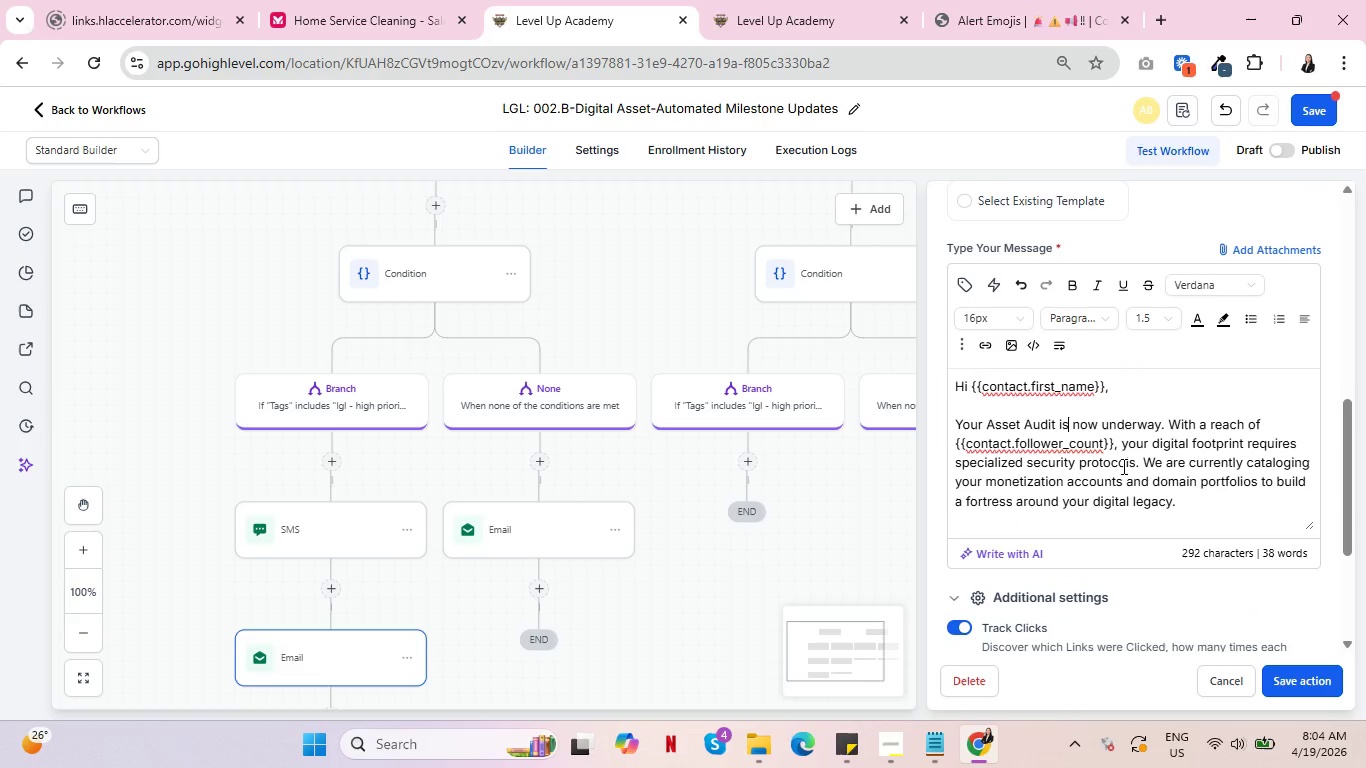 
left_click([1181, 517])
 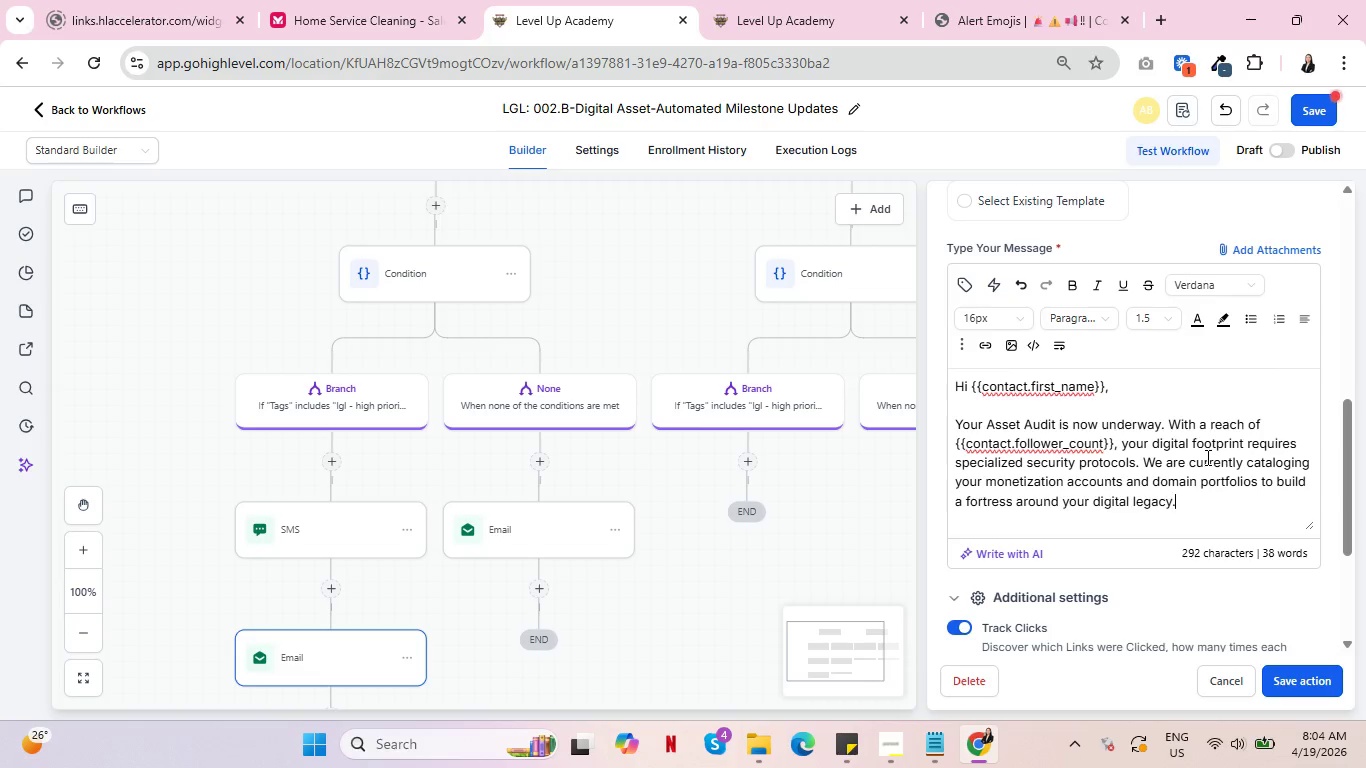 
scroll: coordinate [1207, 455], scroll_direction: down, amount: 1.0
 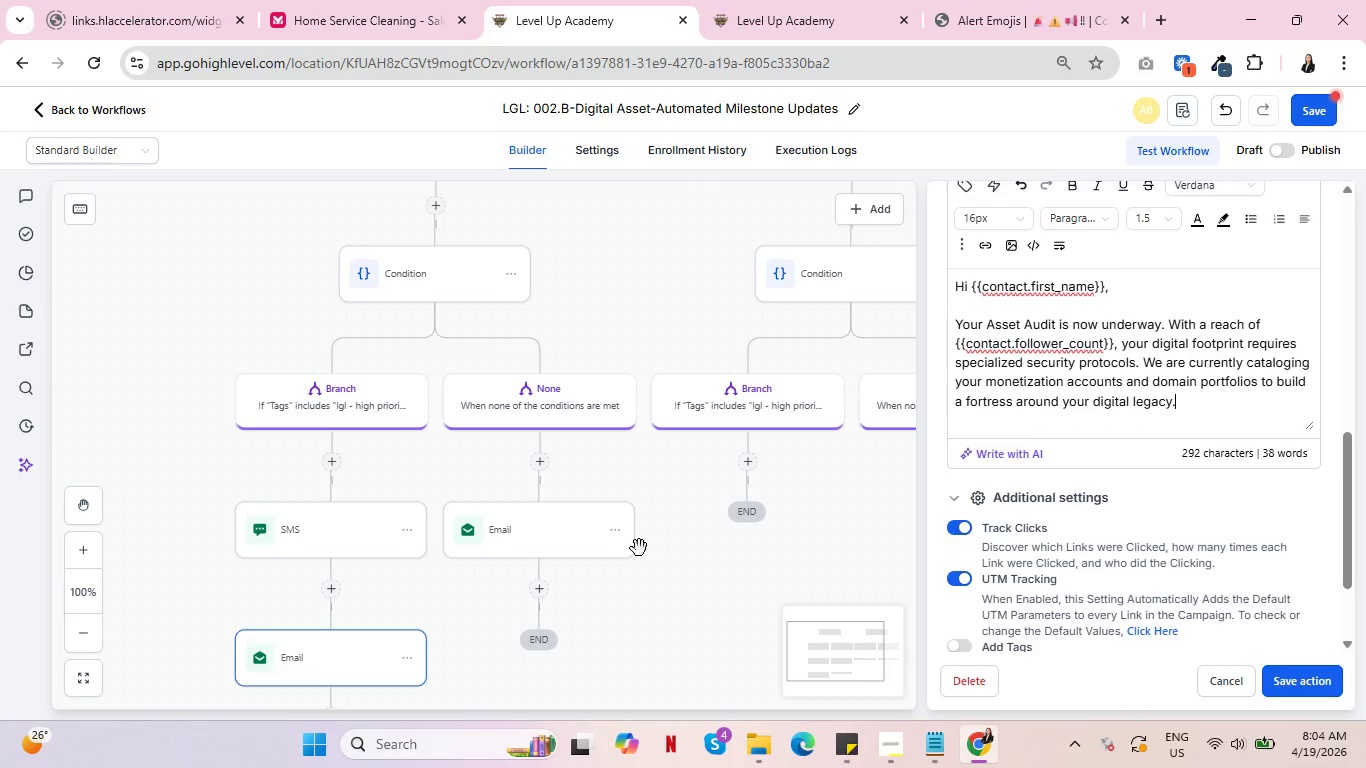 
left_click([526, 526])
 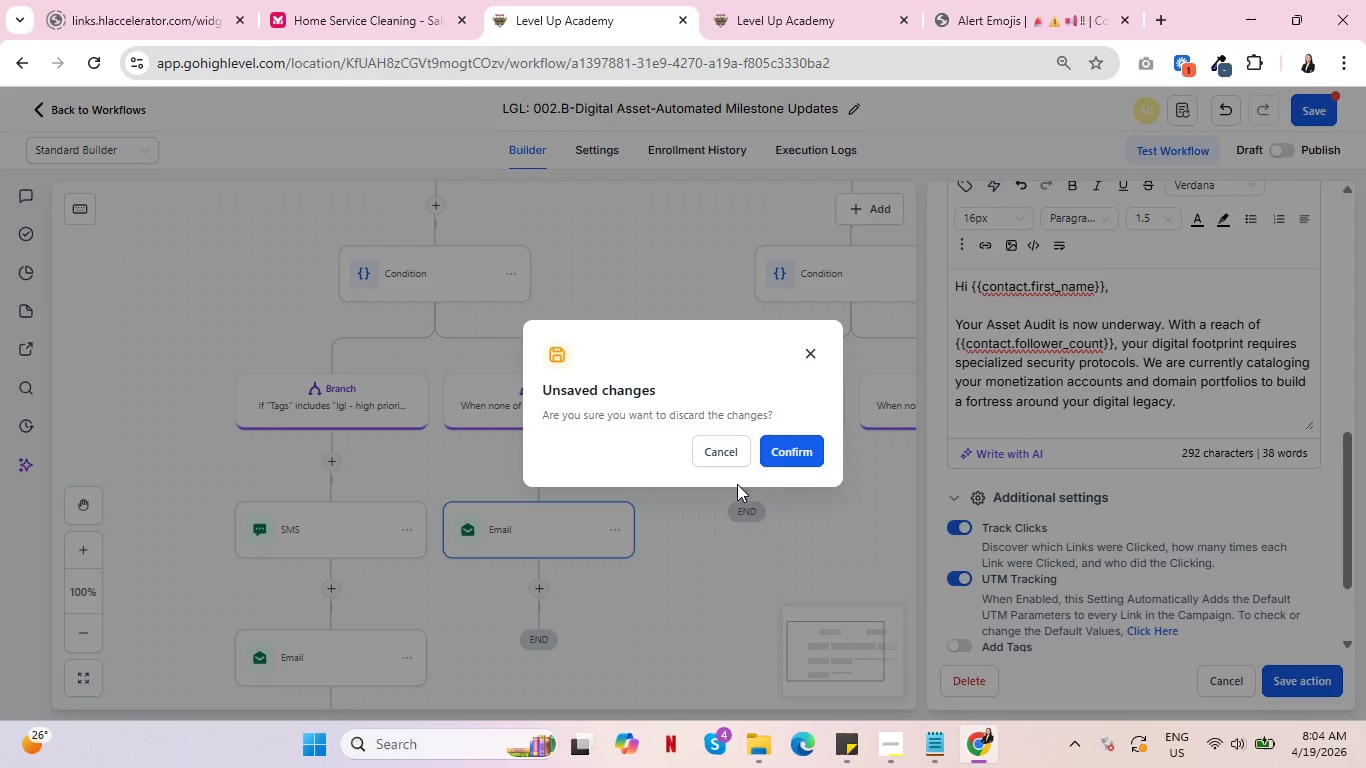 
left_click([807, 446])
 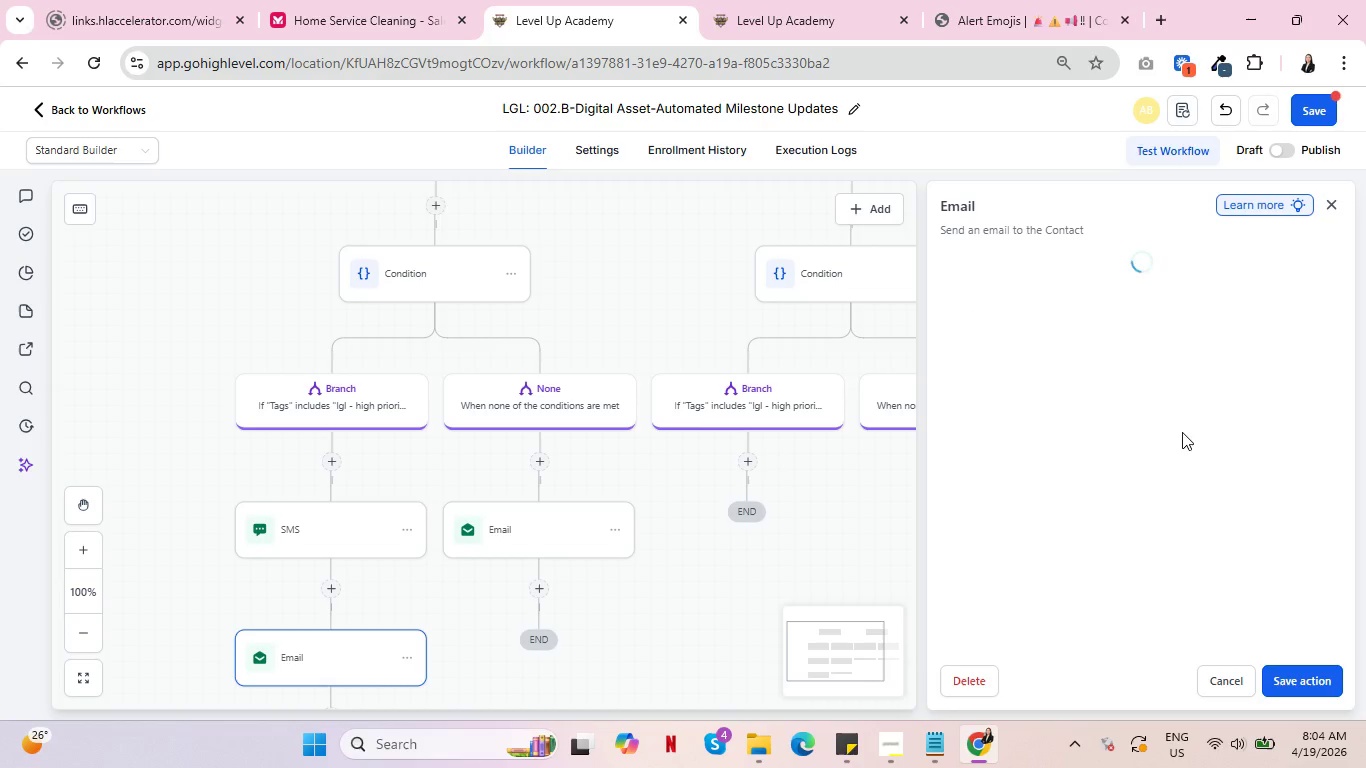 
scroll: coordinate [1178, 431], scroll_direction: down, amount: 6.0
 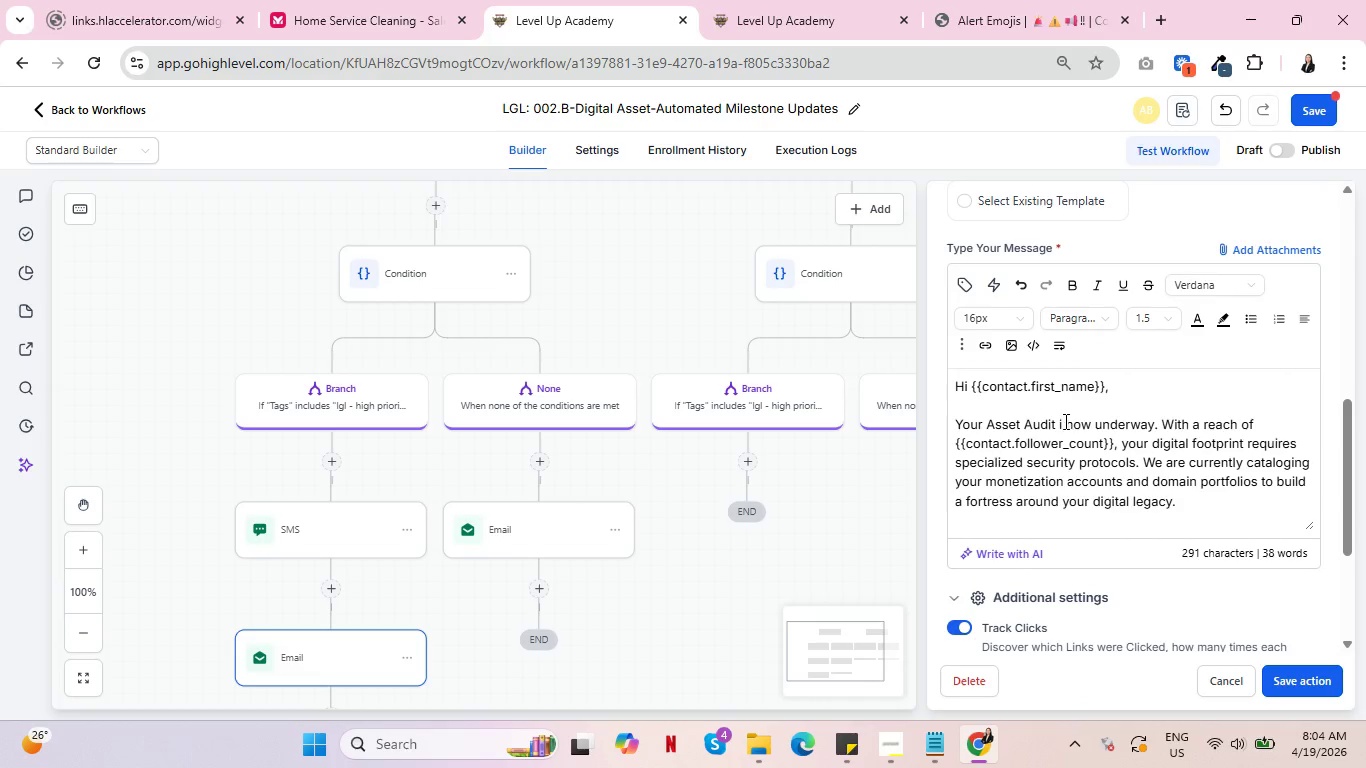 
left_click([1062, 421])
 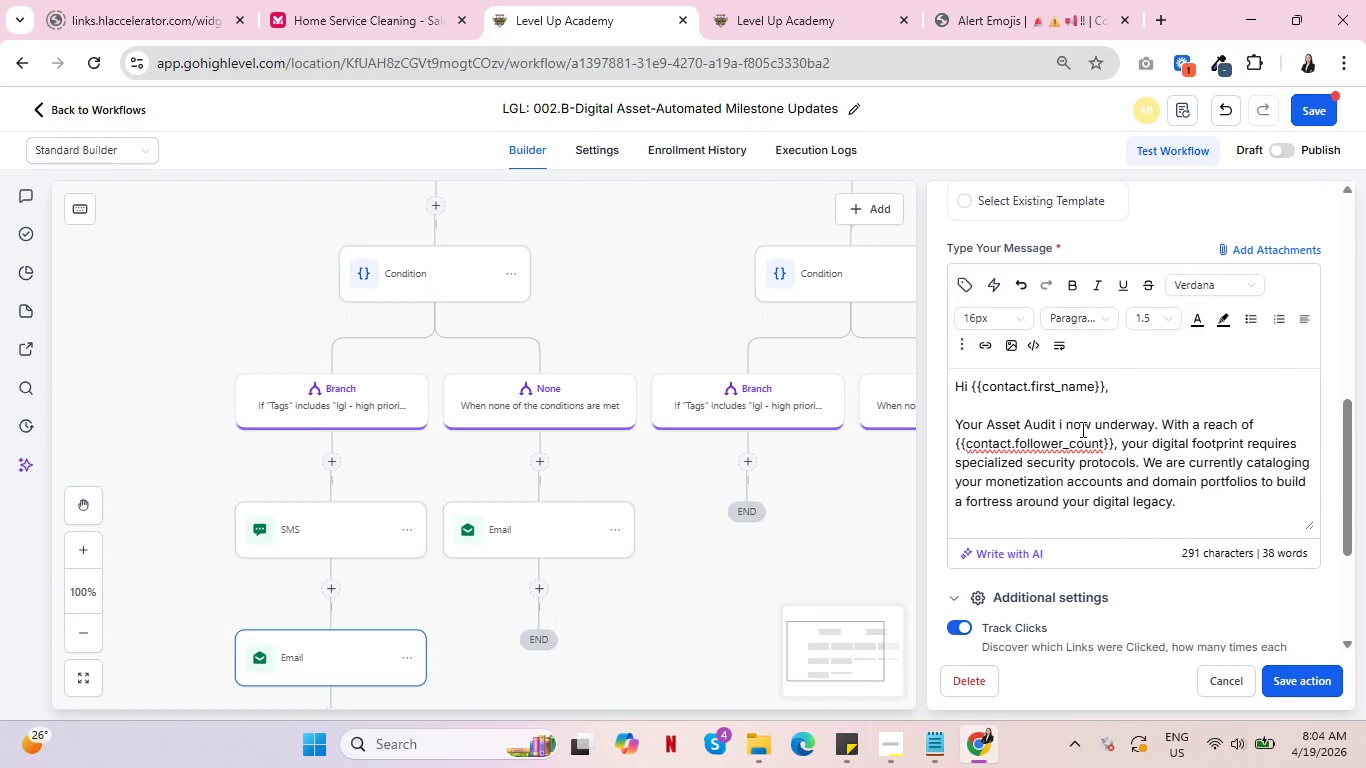 
key(S)
 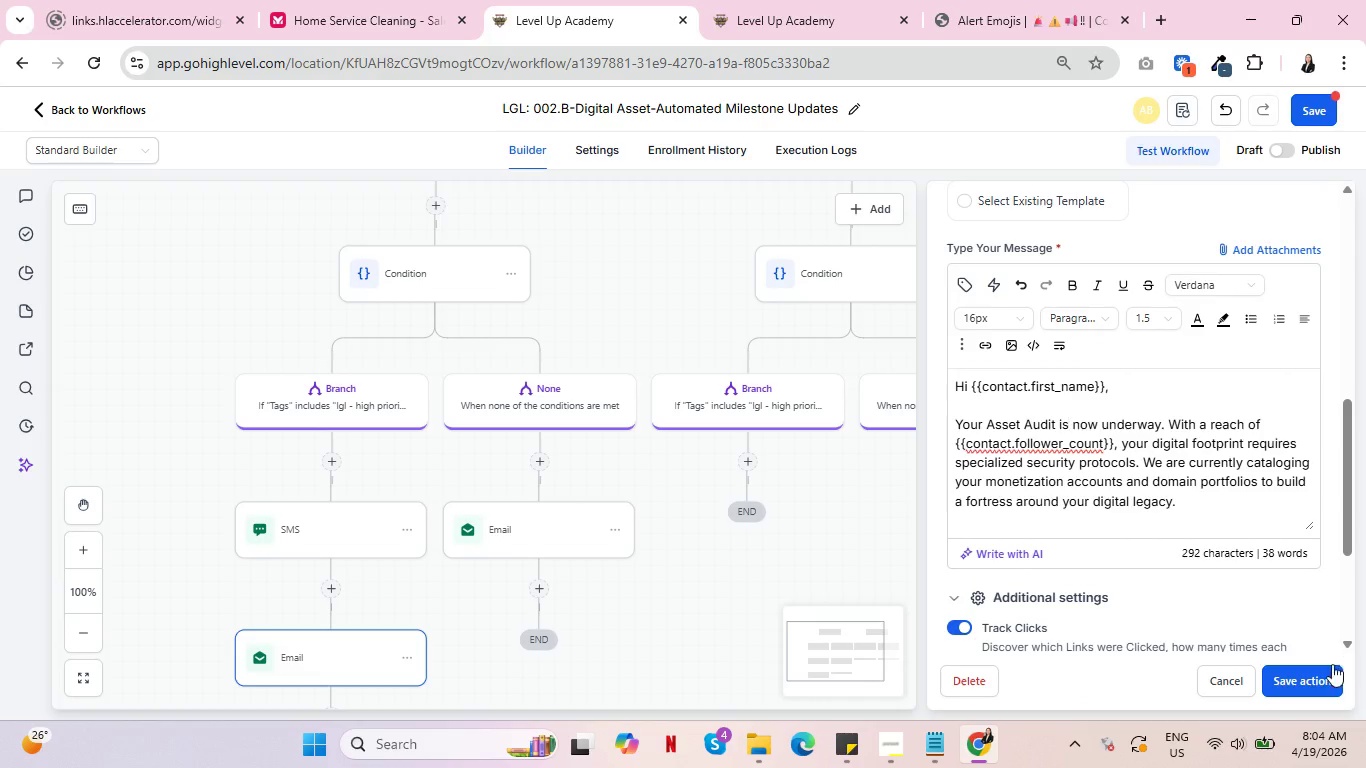 
left_click([1324, 671])
 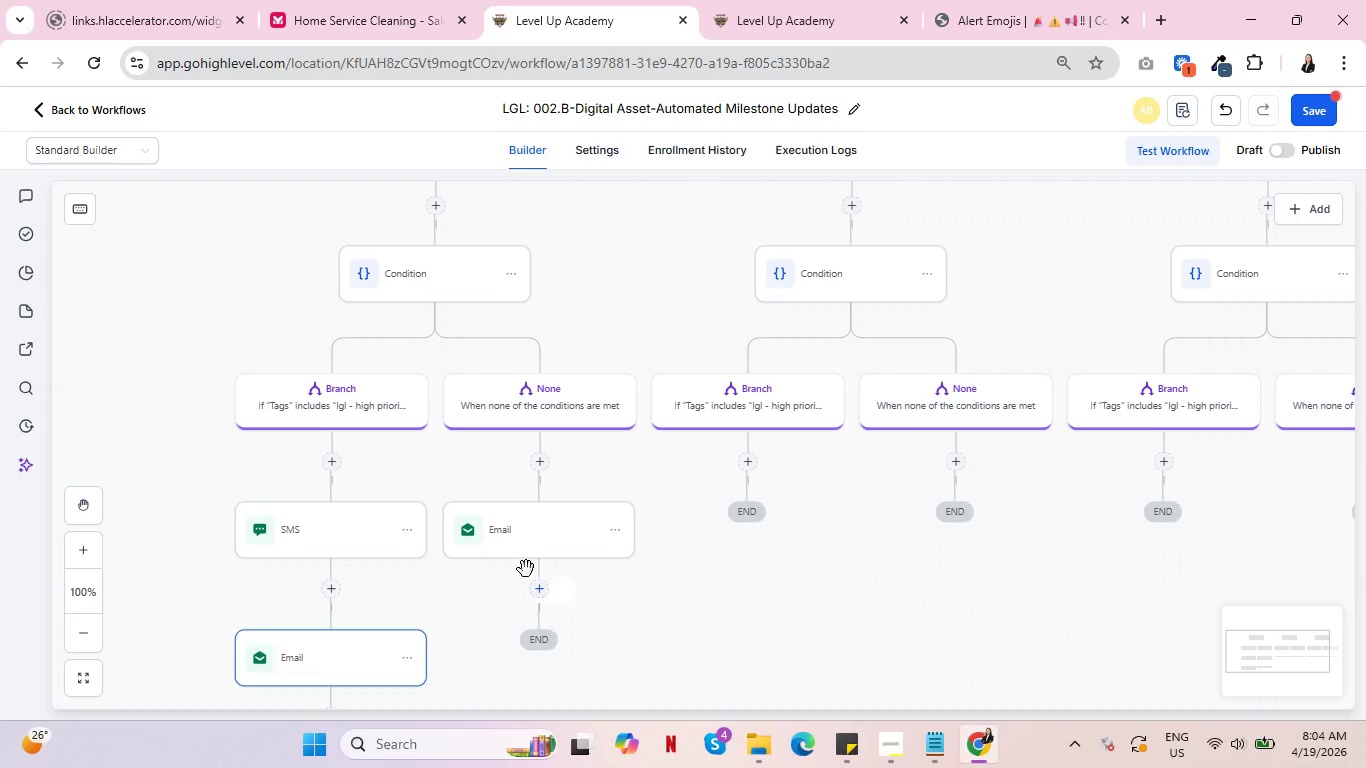 
left_click([514, 538])
 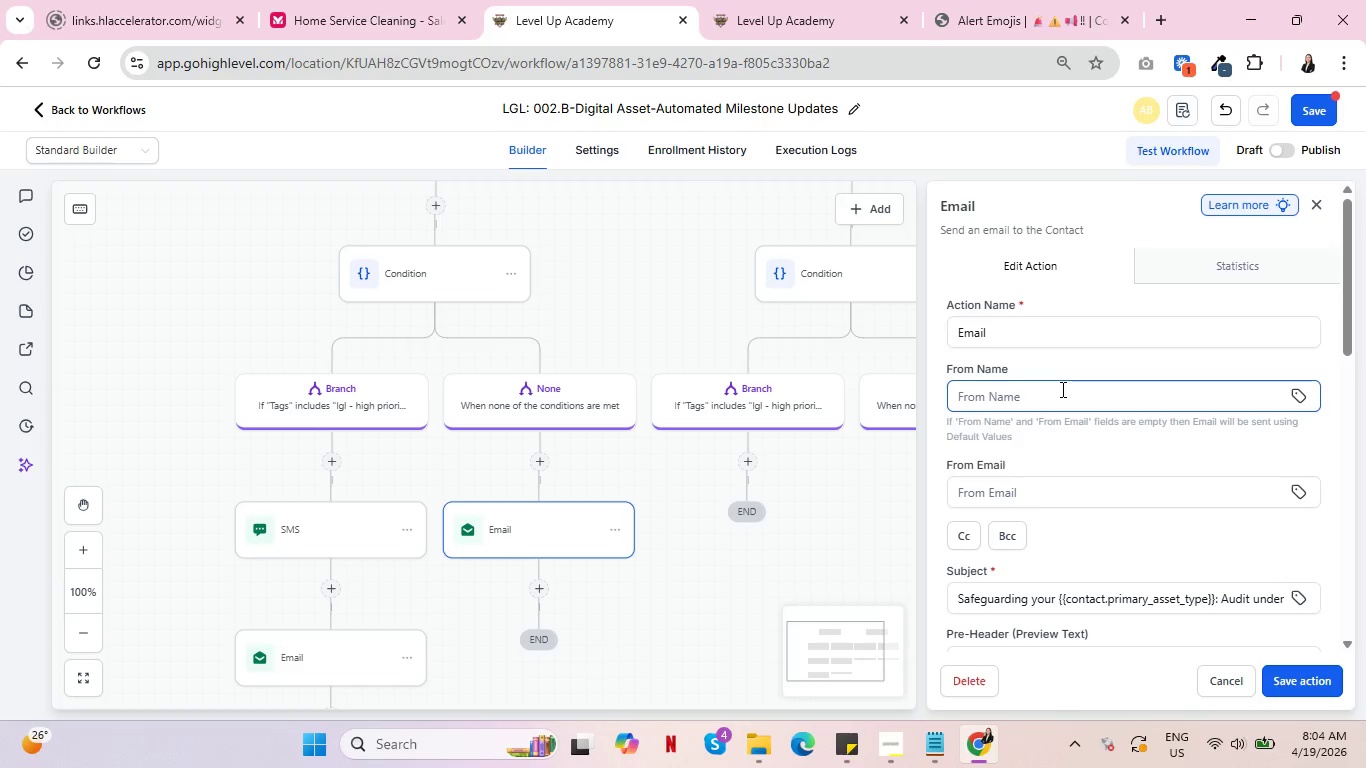 
wait(9.48)
 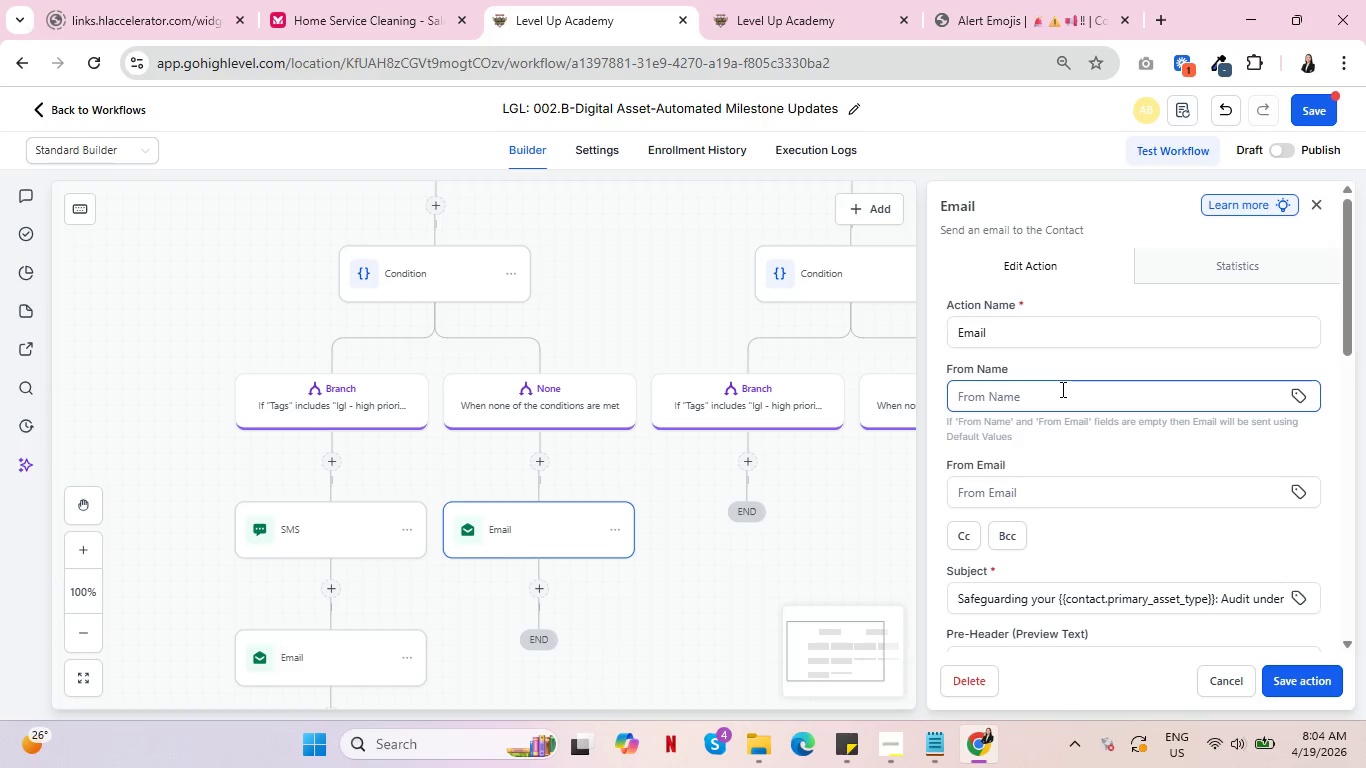 
scroll: coordinate [1069, 490], scroll_direction: down, amount: 8.0
 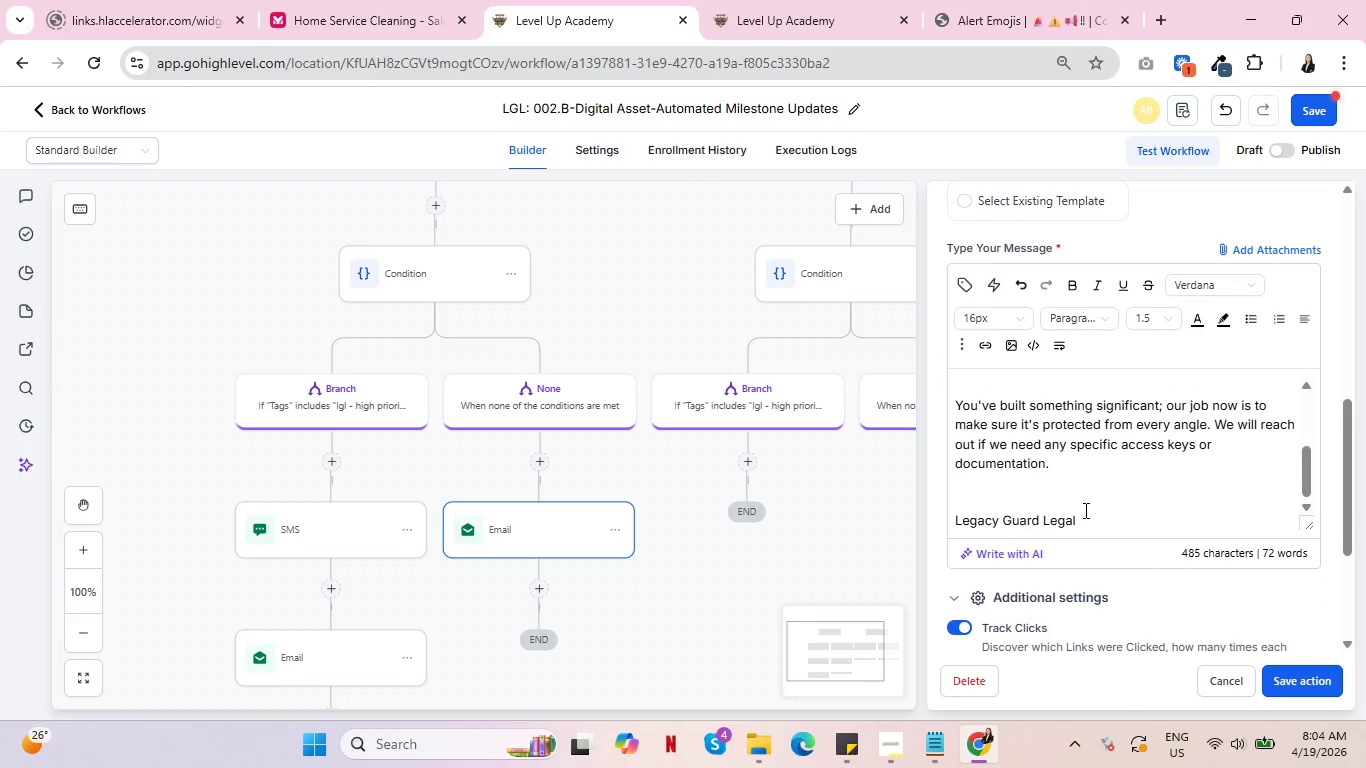 
left_click_drag(start_coordinate=[1084, 514], to_coordinate=[950, 469])
 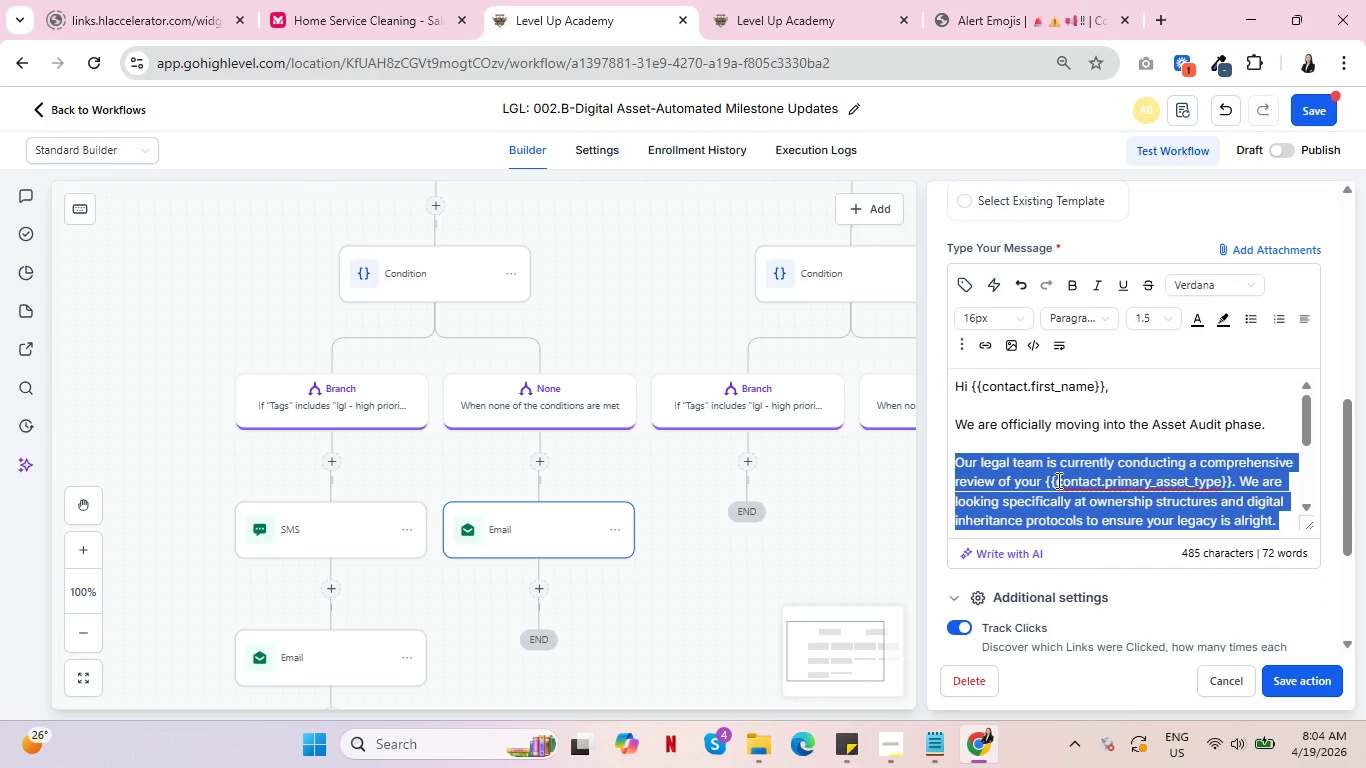 
scroll: coordinate [960, 446], scroll_direction: up, amount: 2.0
 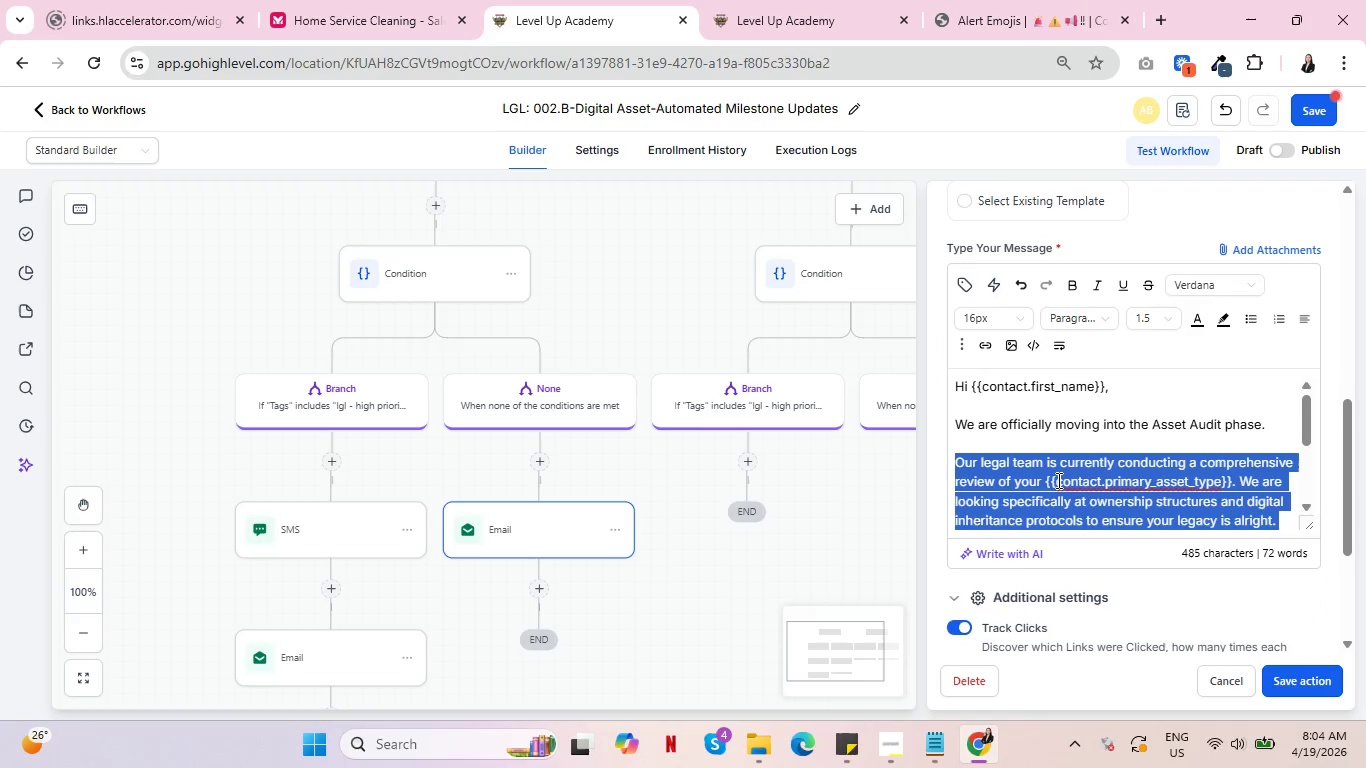 
key(Control+C)
 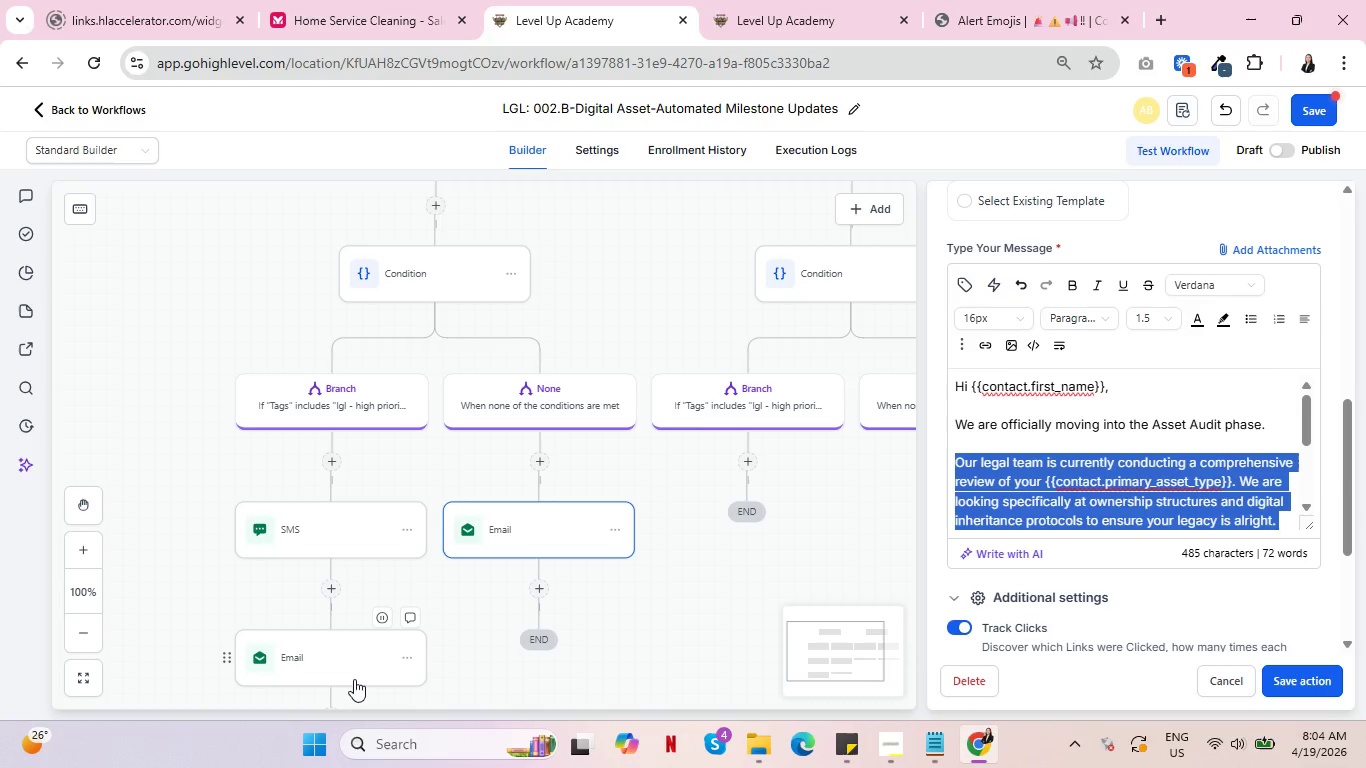 
left_click([317, 659])
 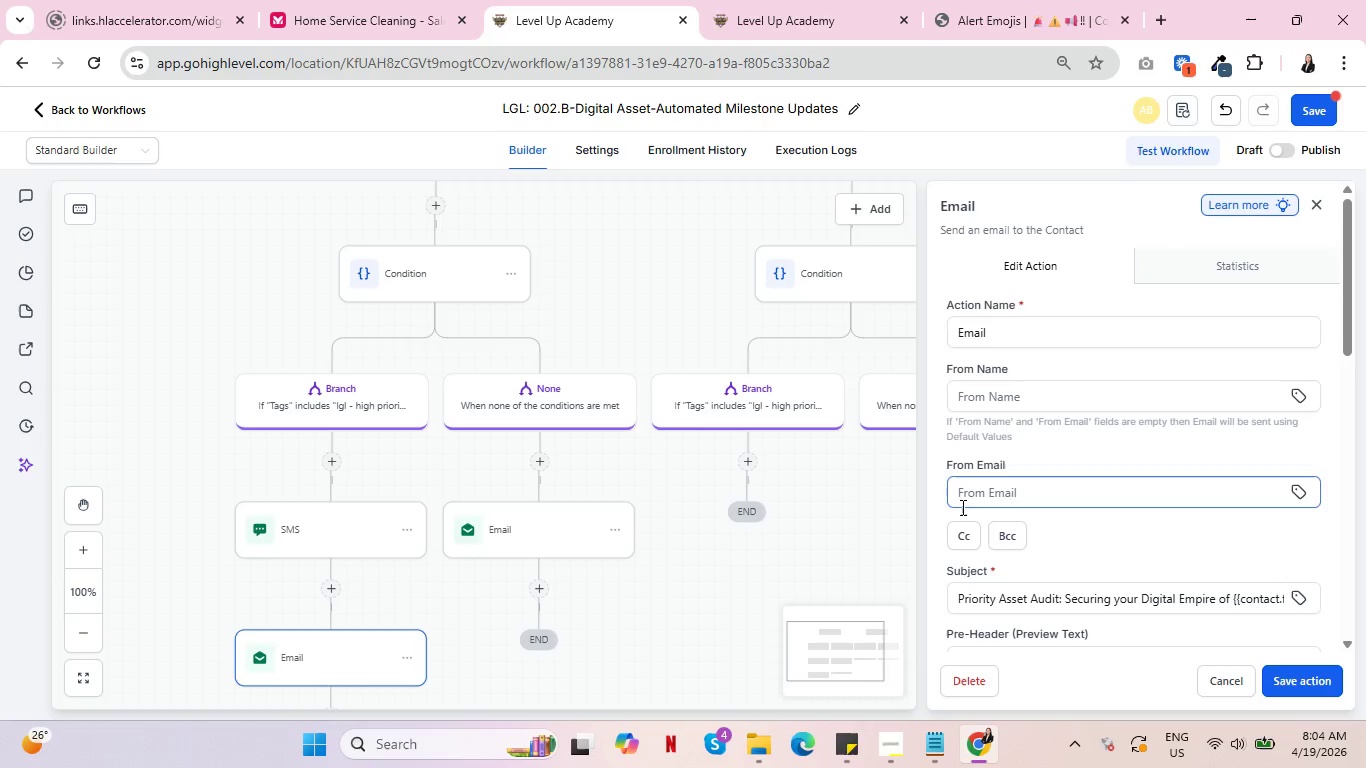 
scroll: coordinate [1049, 487], scroll_direction: down, amount: 6.0
 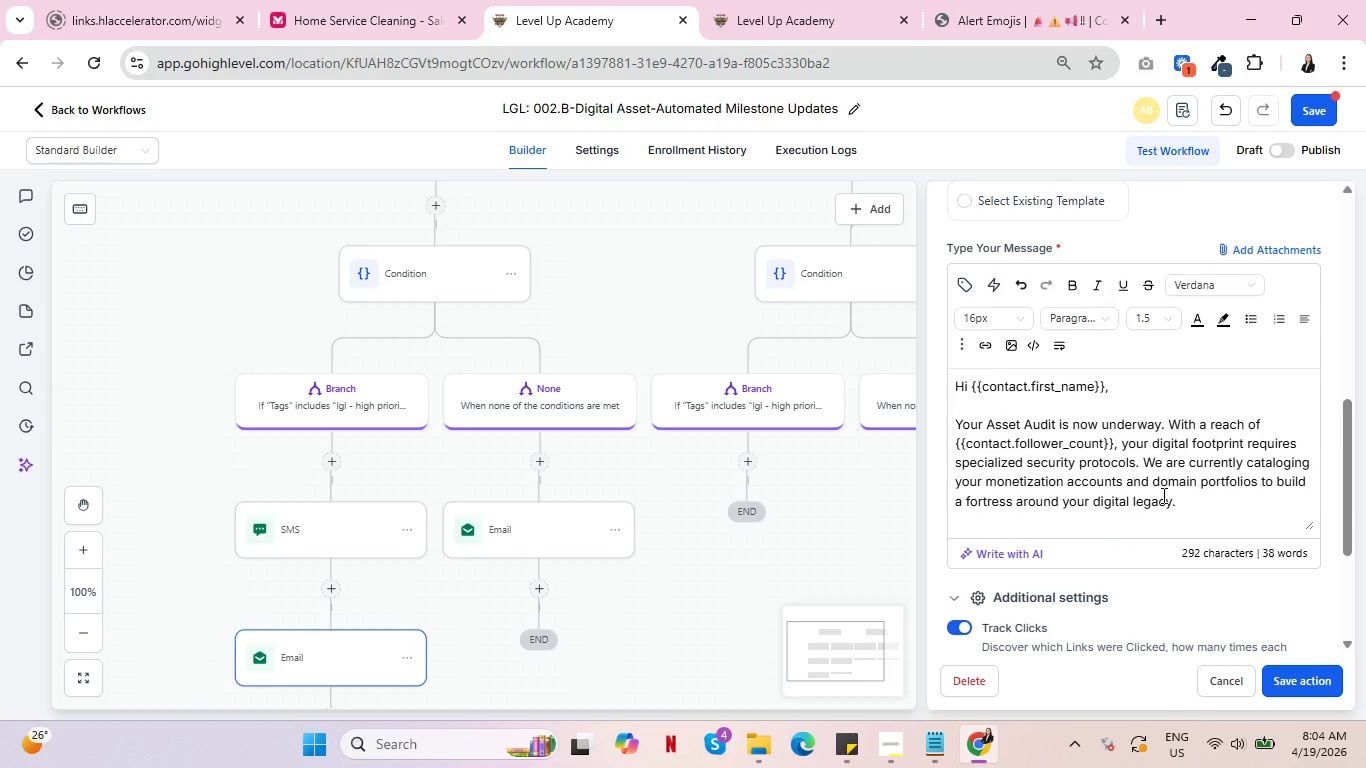 
wait(5.17)
 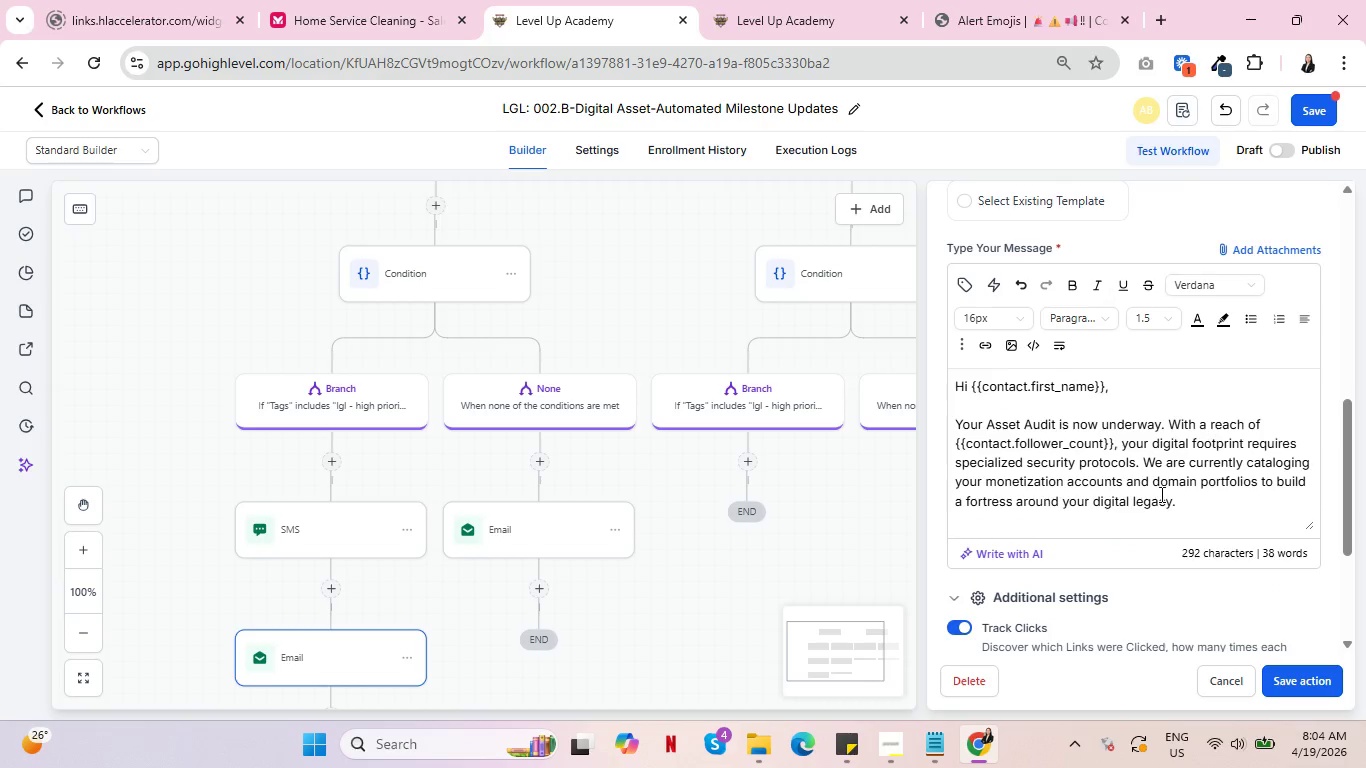 
left_click([1187, 508])
 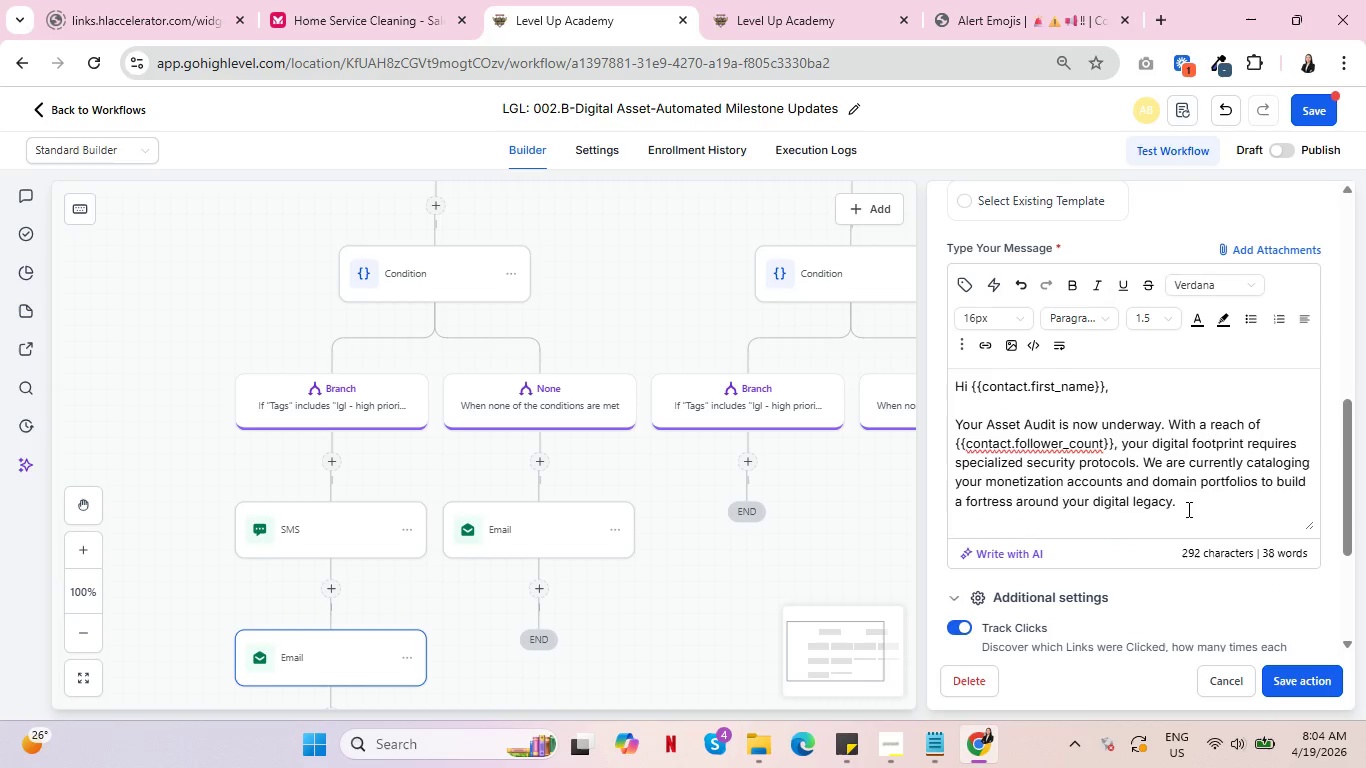 
key(Enter)
 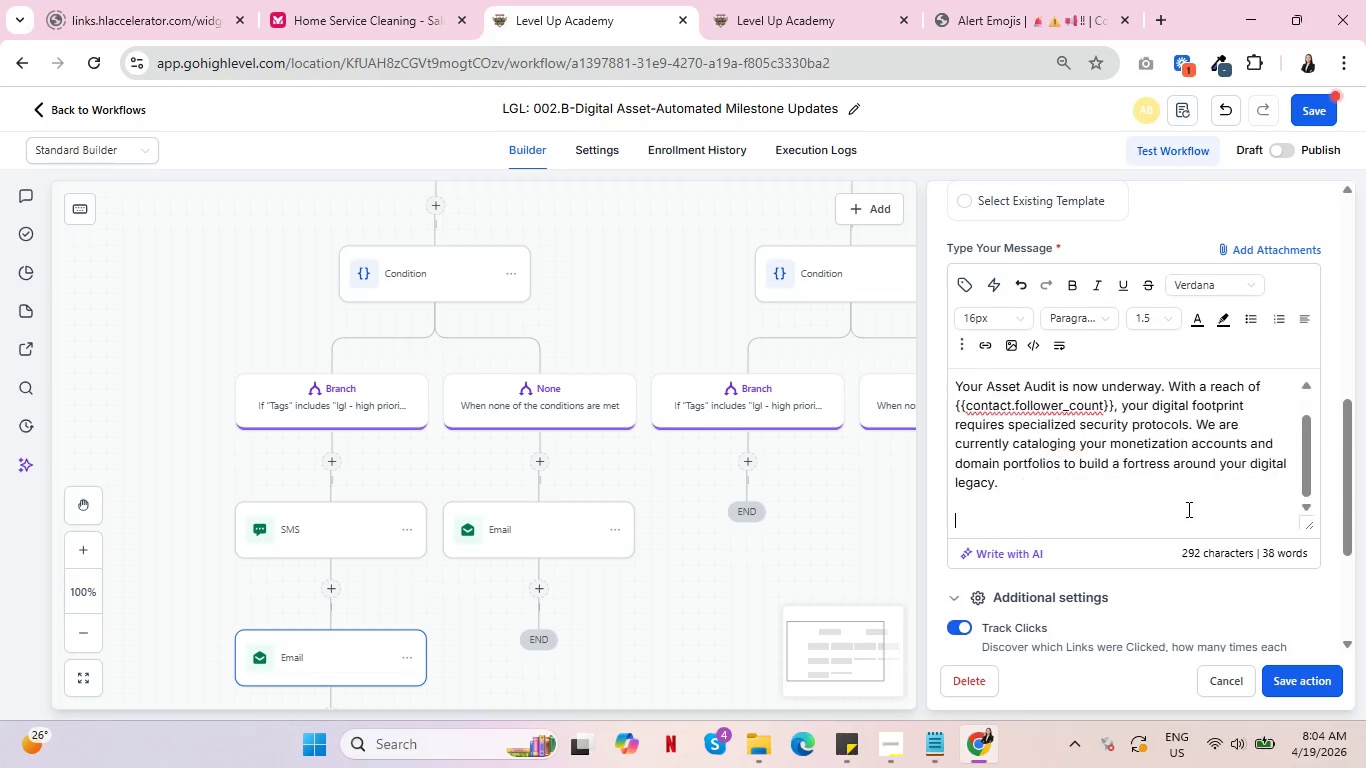 
key(Enter)
 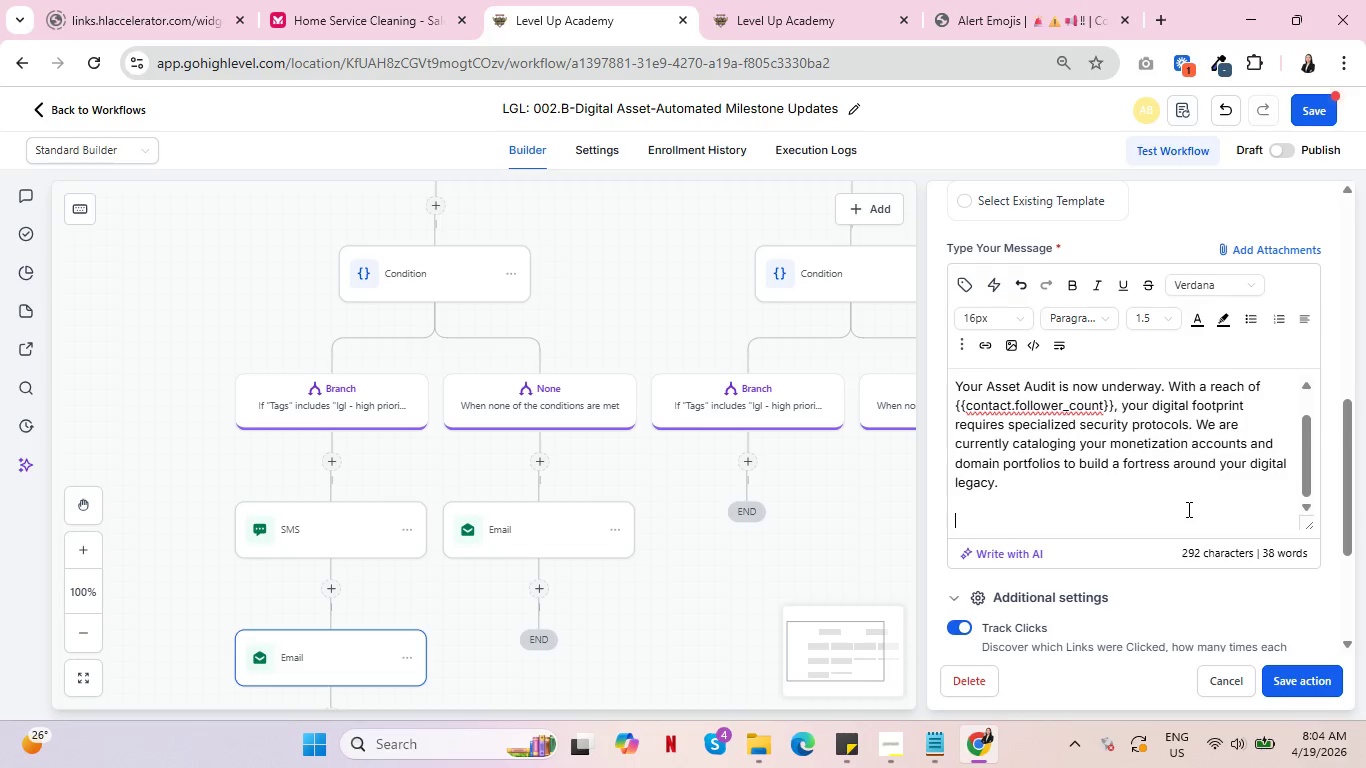 
key(Control+V)
 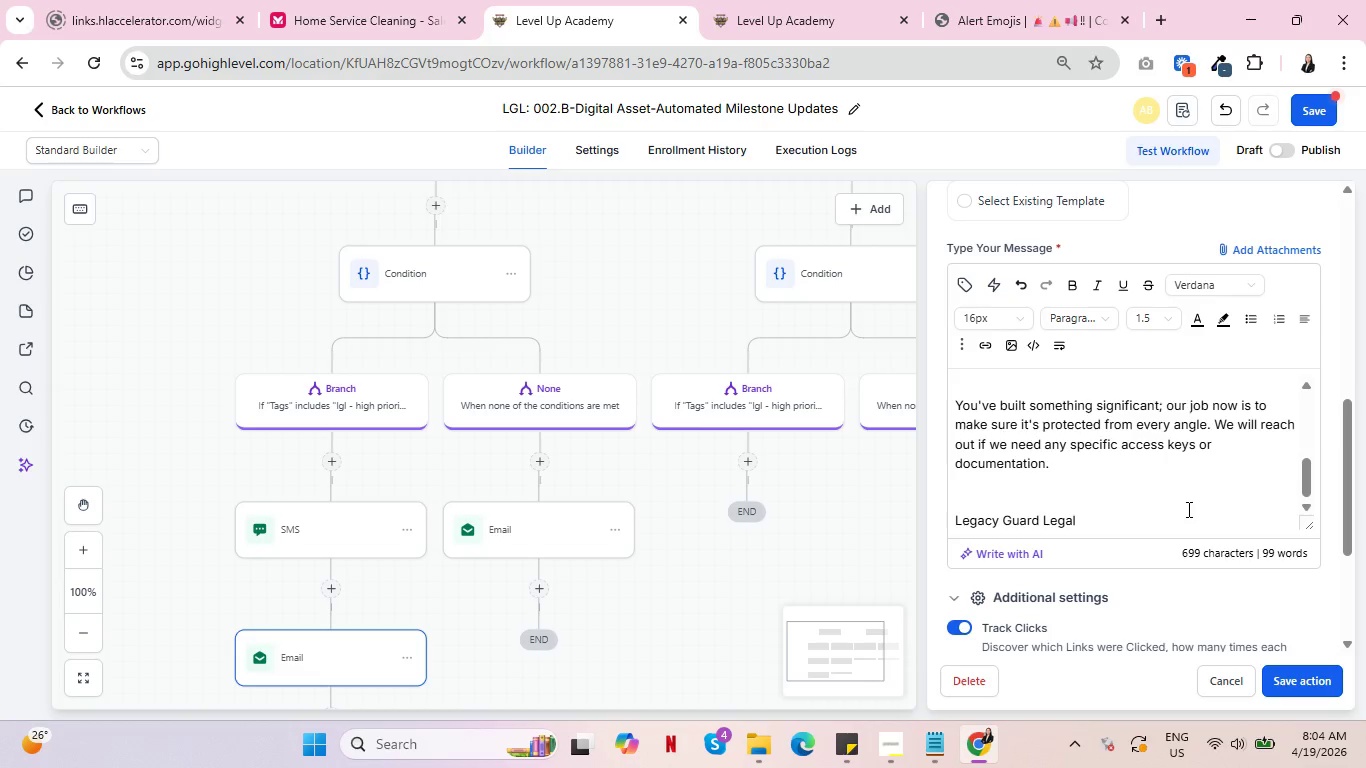 
scroll: coordinate [1156, 496], scroll_direction: up, amount: 2.0
 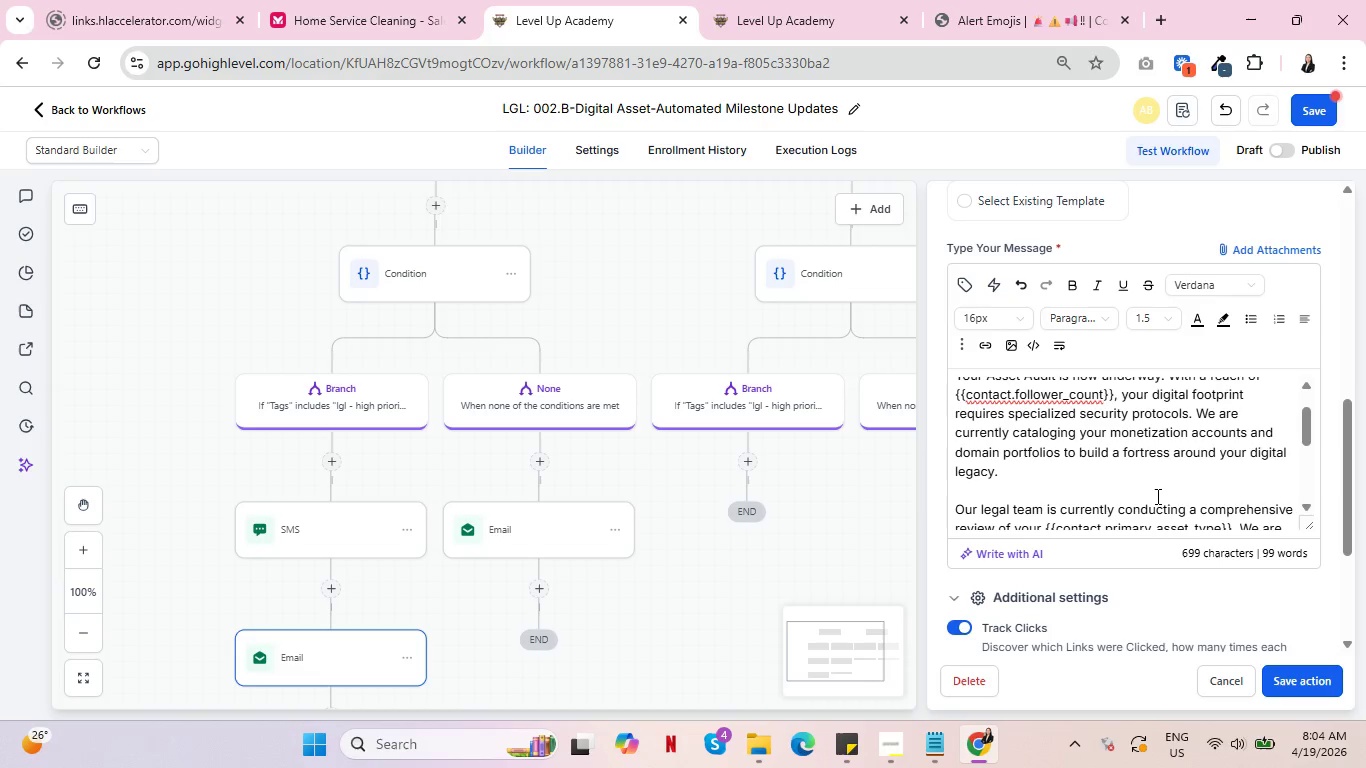 
wait(8.03)
 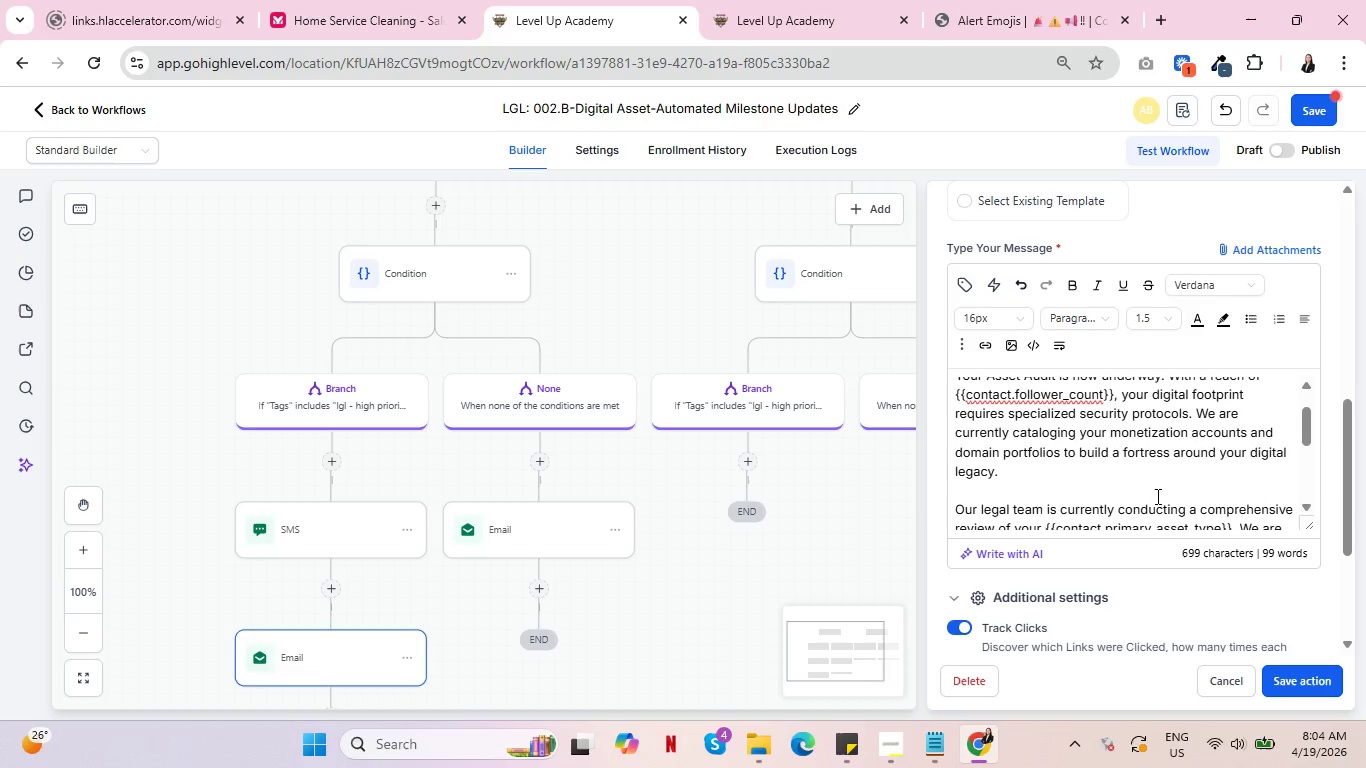 
scroll: coordinate [1156, 496], scroll_direction: down, amount: 1.0
 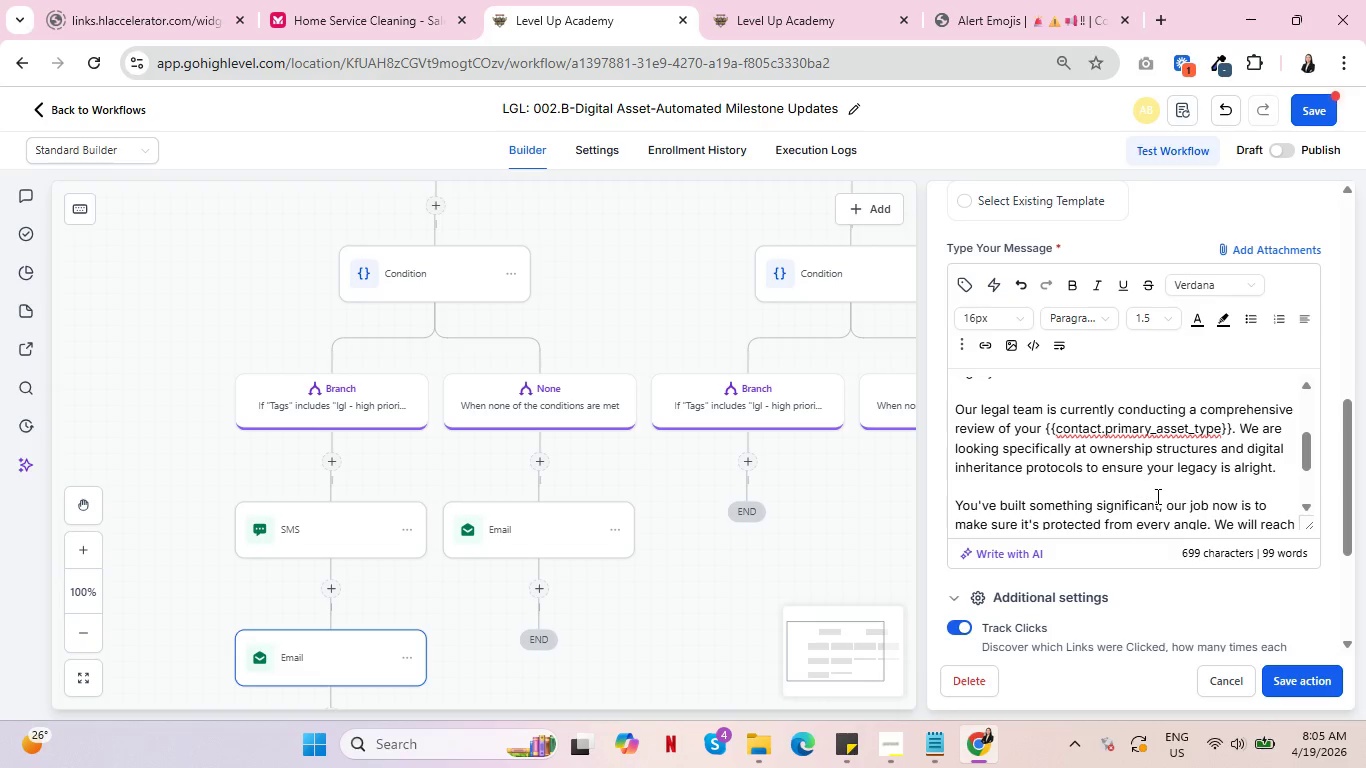 
wait(6.78)
 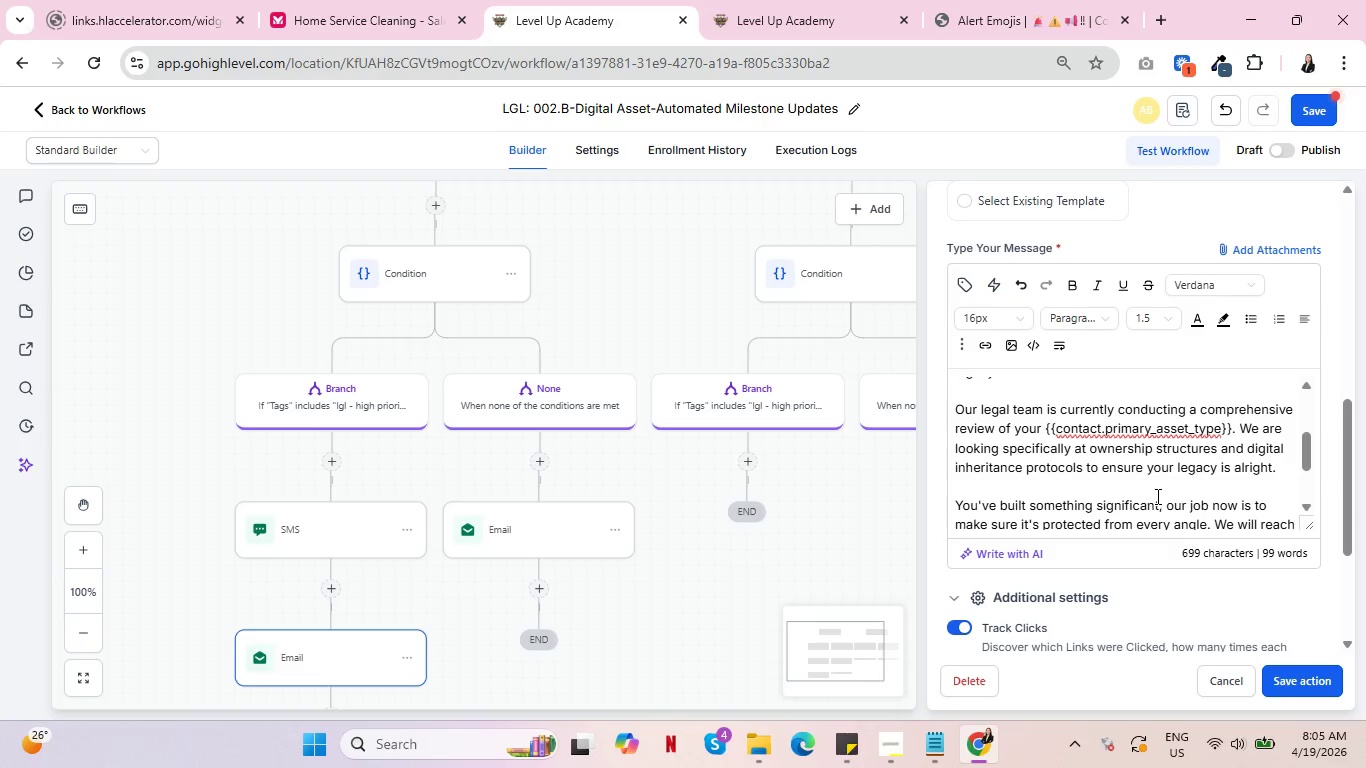 
scroll: coordinate [1156, 496], scroll_direction: down, amount: 1.0
 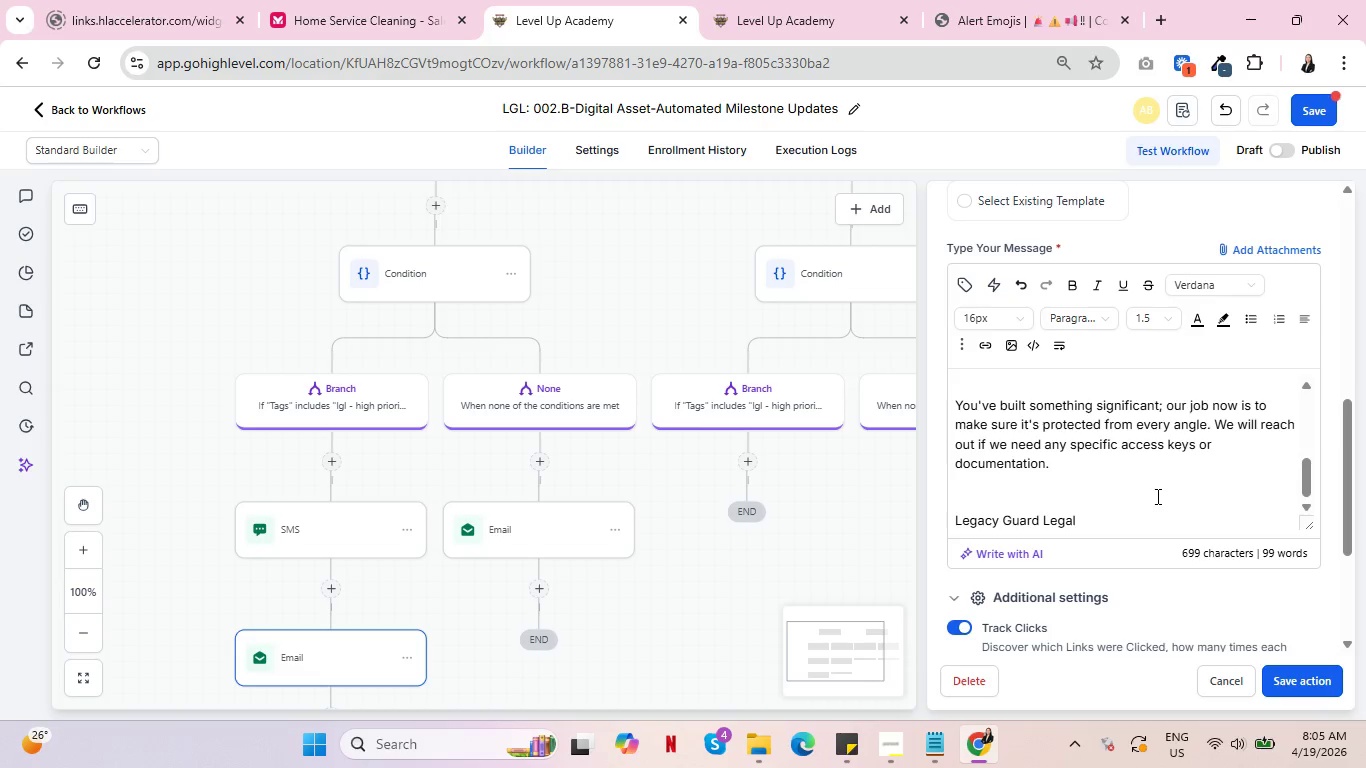 
wait(6.99)
 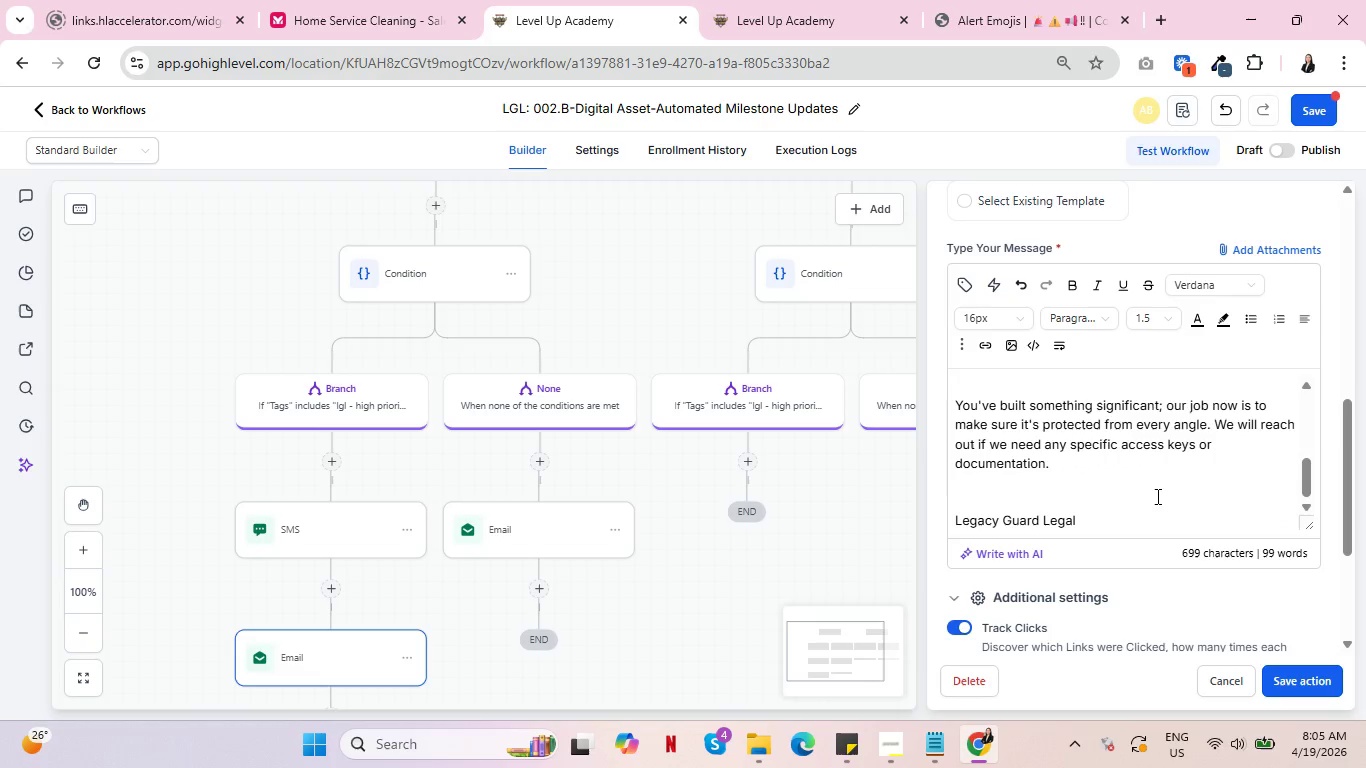 
left_click([1294, 679])
 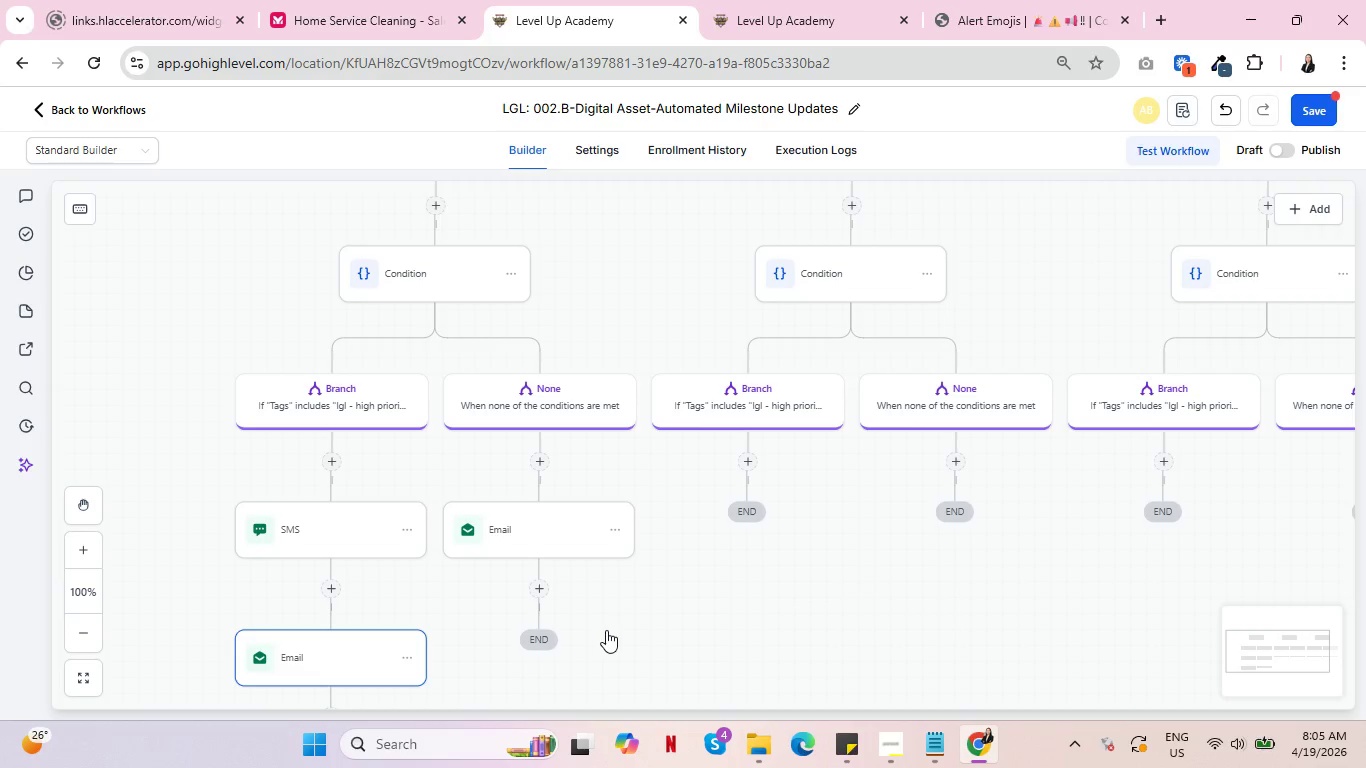 
scroll: coordinate [417, 601], scroll_direction: down, amount: 2.0
 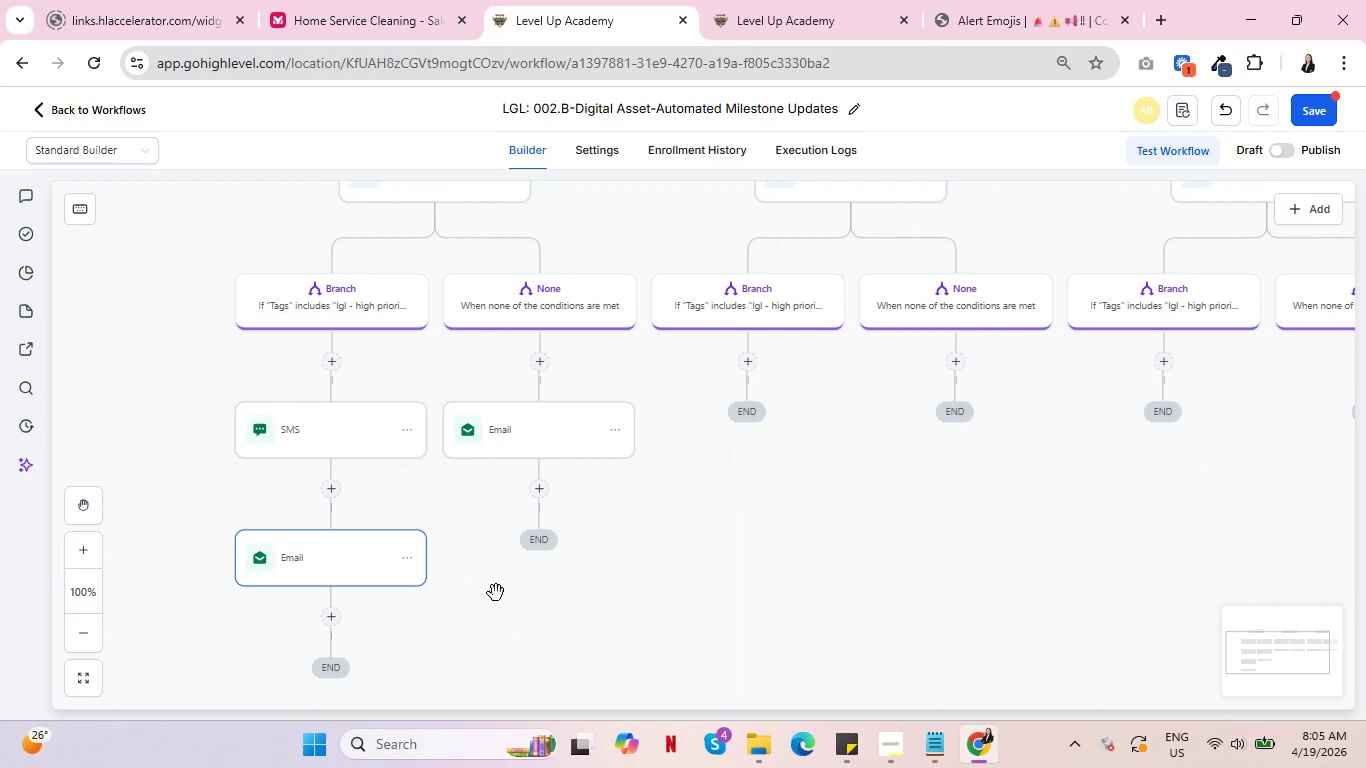 
scroll: coordinate [503, 593], scroll_direction: up, amount: 1.0
 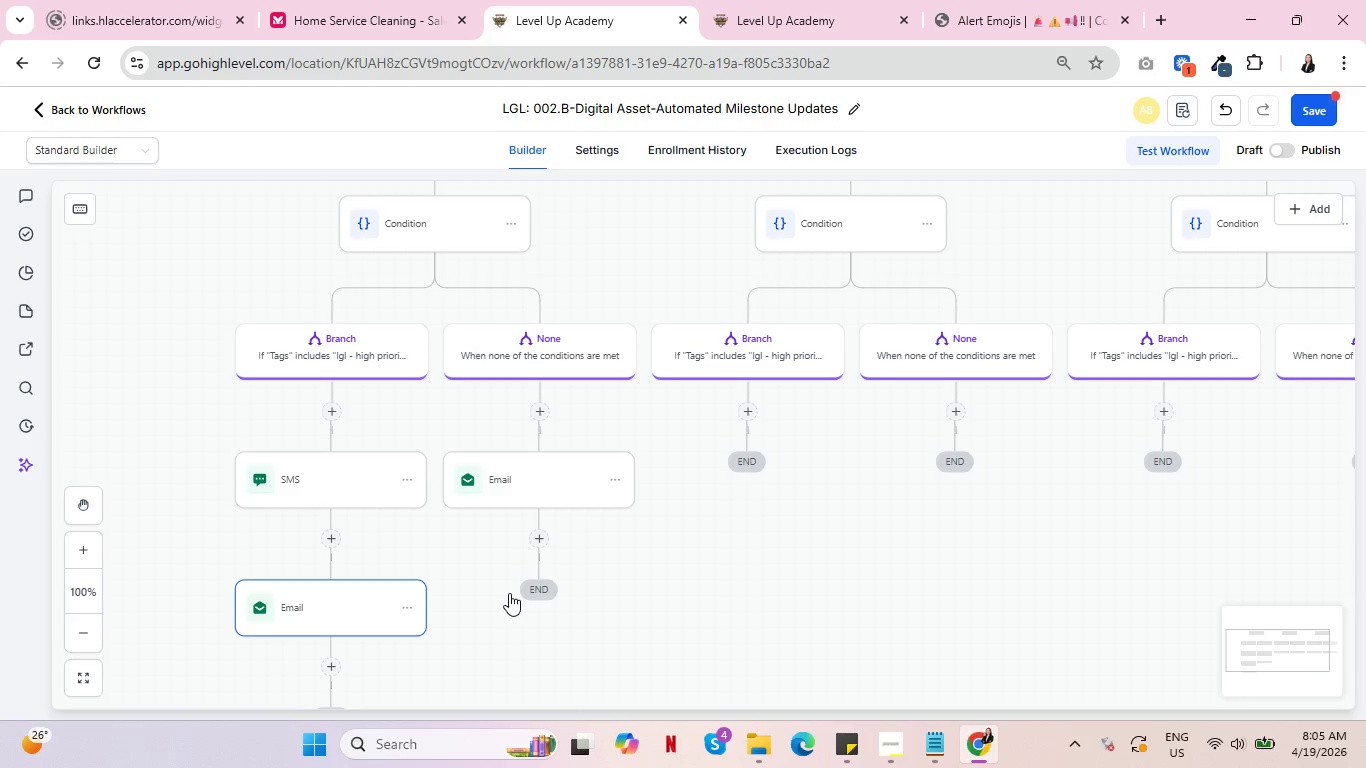 
wait(12.89)
 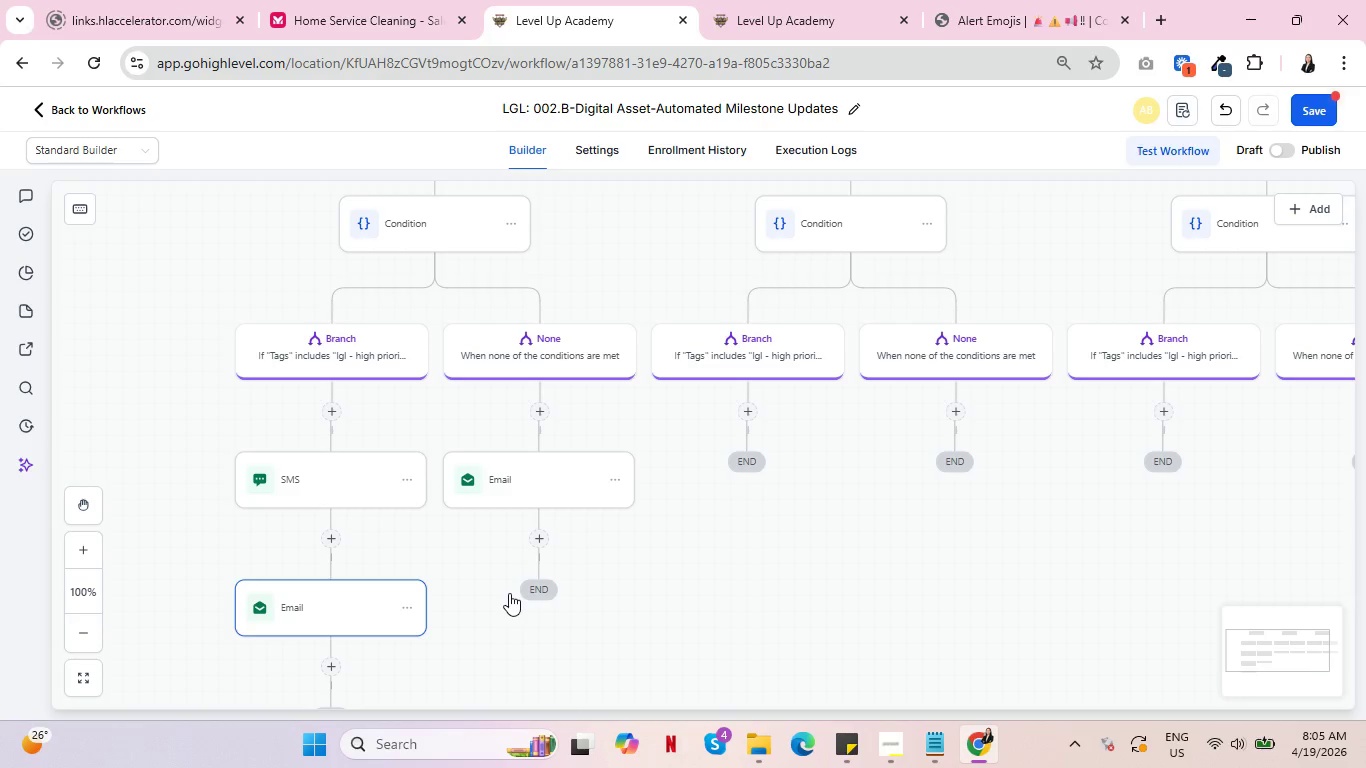 
left_click([523, 485])
 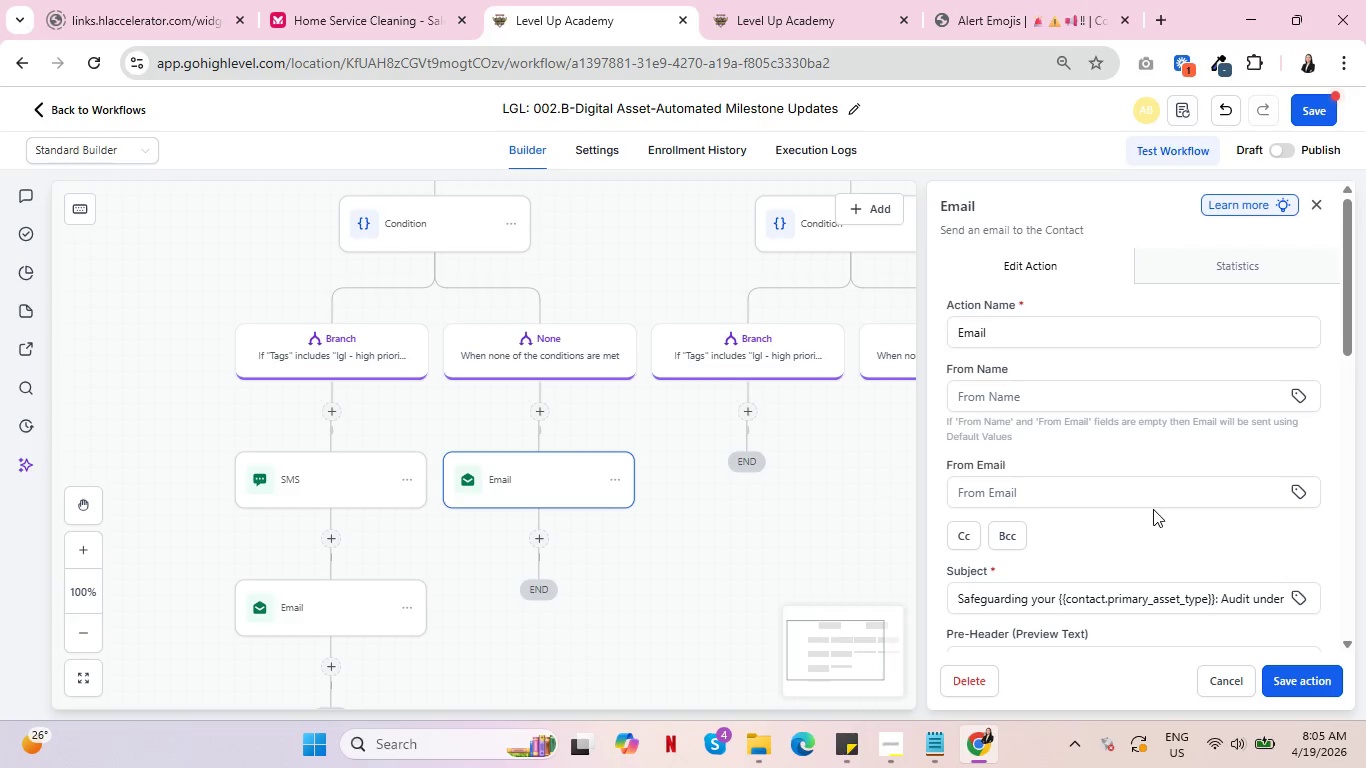 
scroll: coordinate [1153, 509], scroll_direction: down, amount: 1.0
 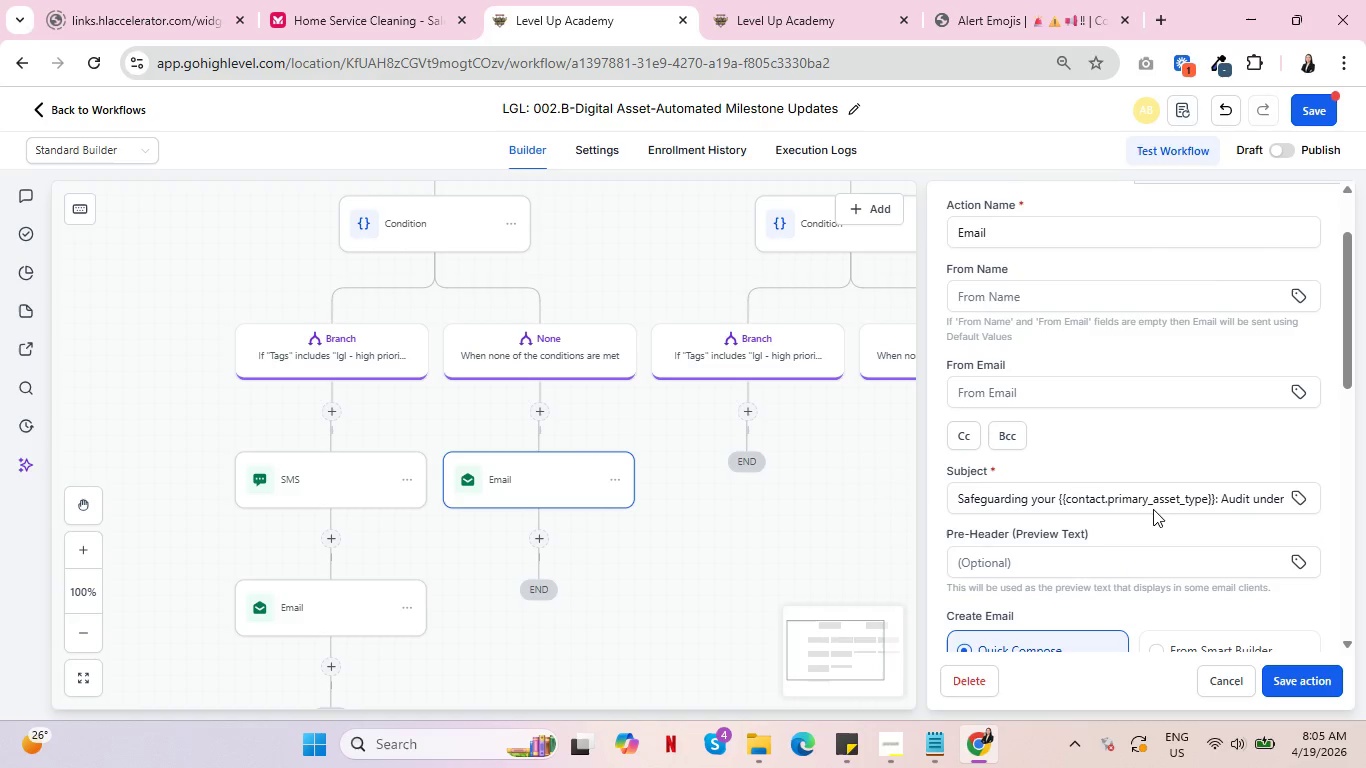 
wait(12.98)
 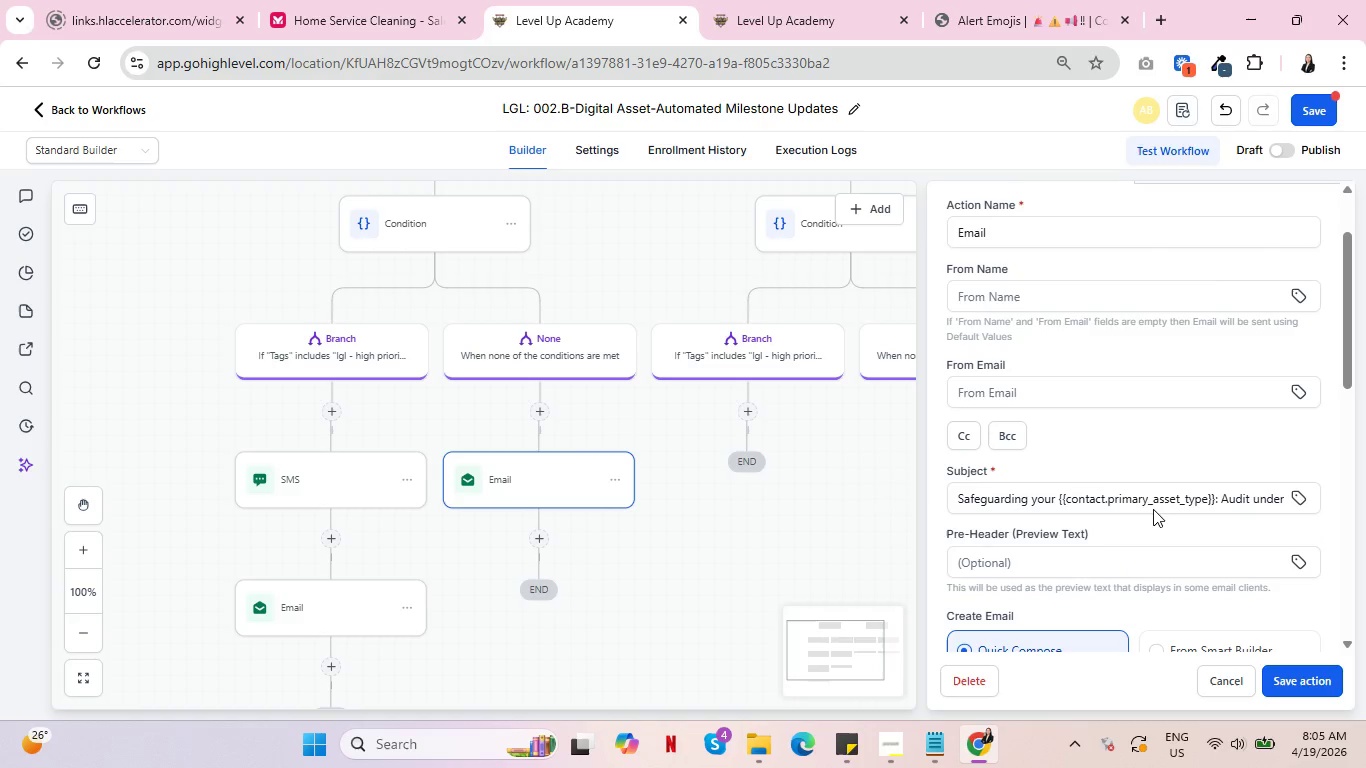 
left_click([1209, 688])
 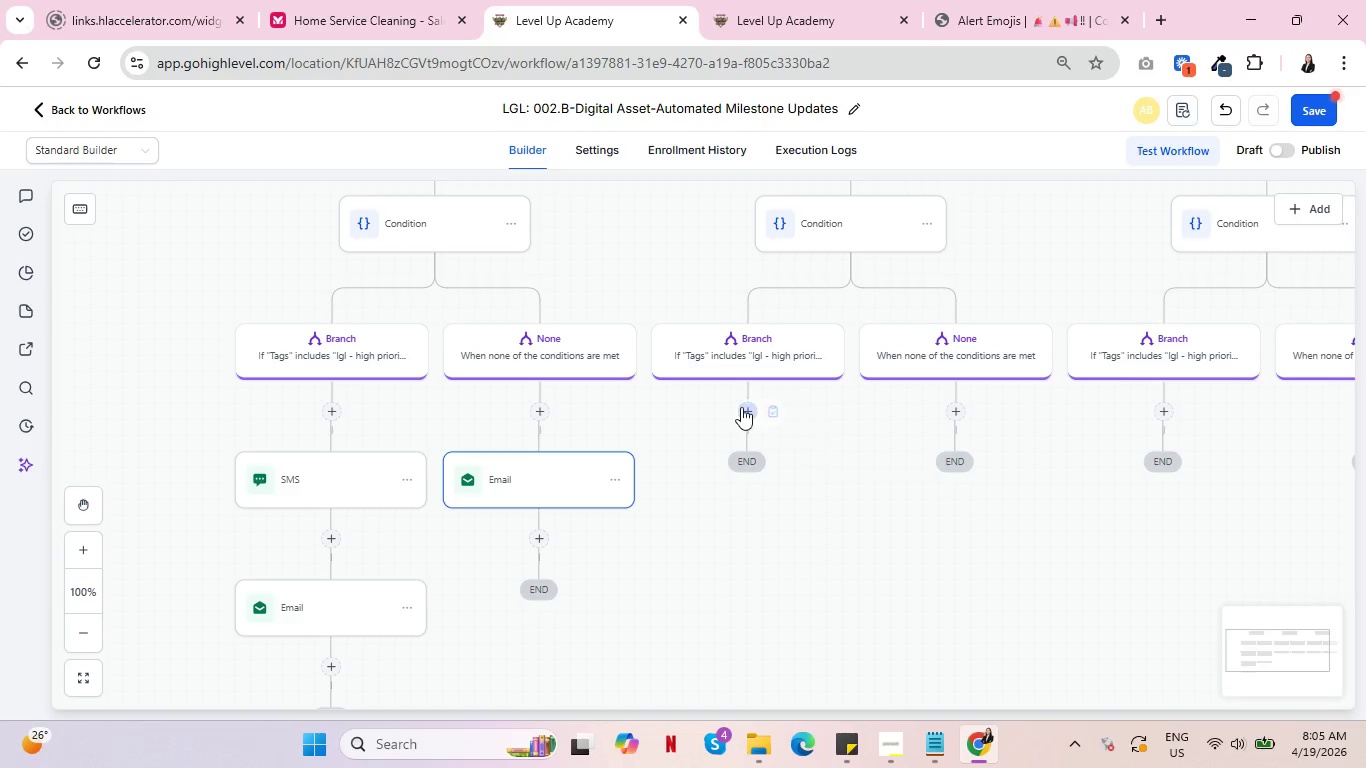 
left_click([739, 405])
 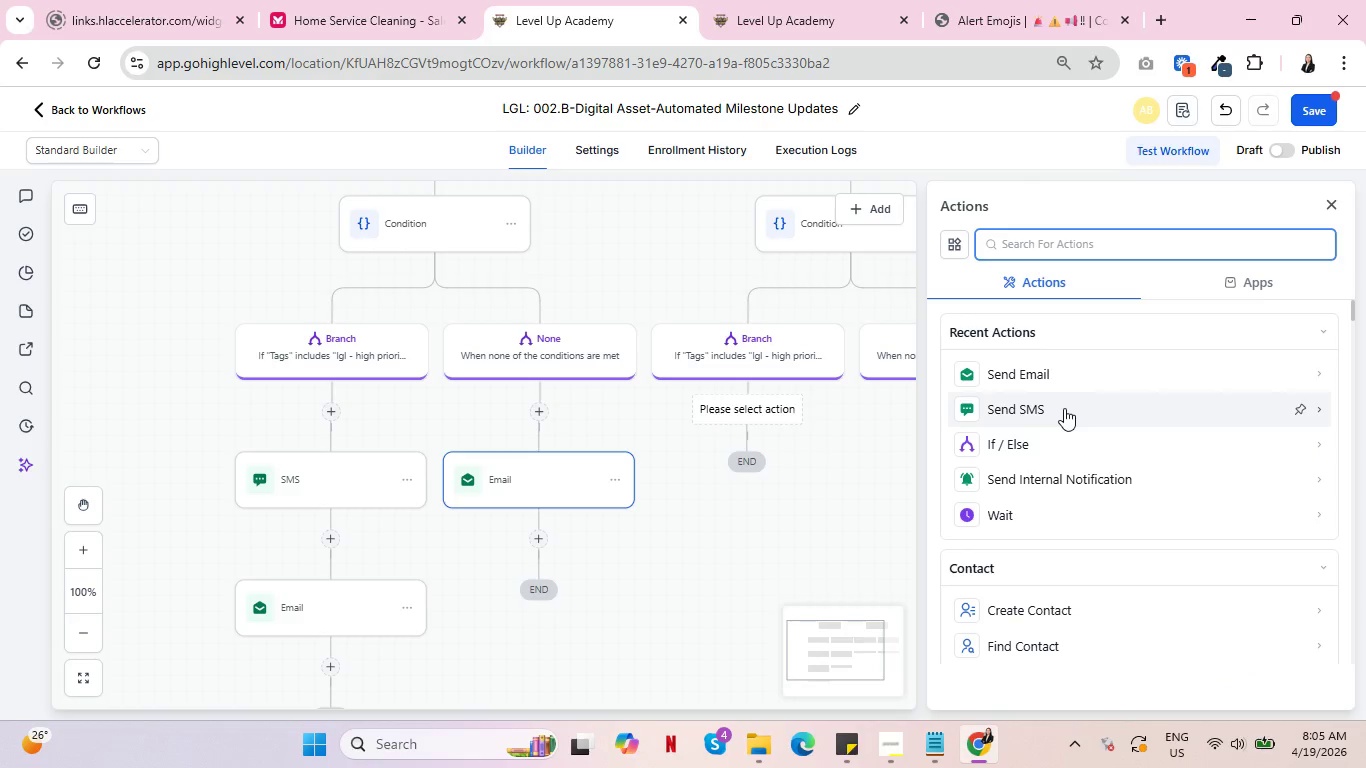 
left_click([1079, 367])
 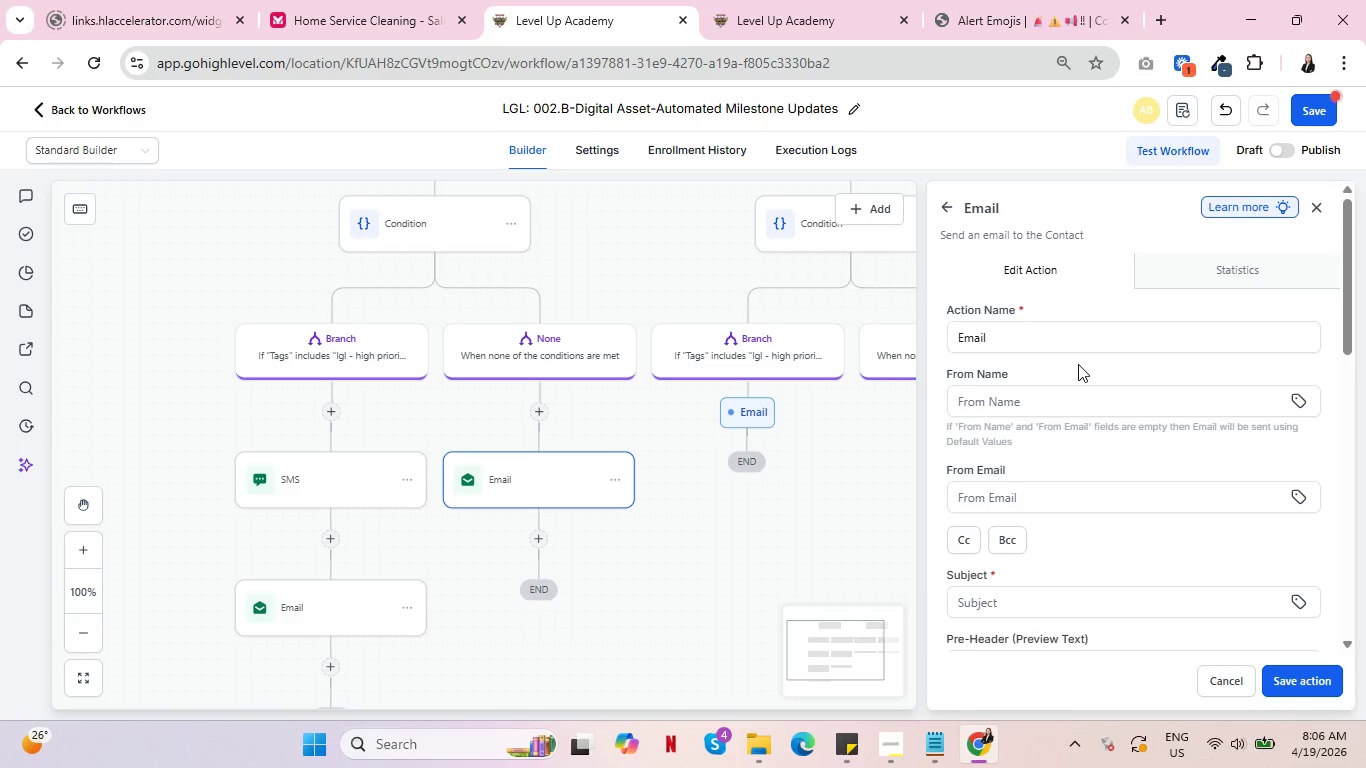 
wait(15.03)
 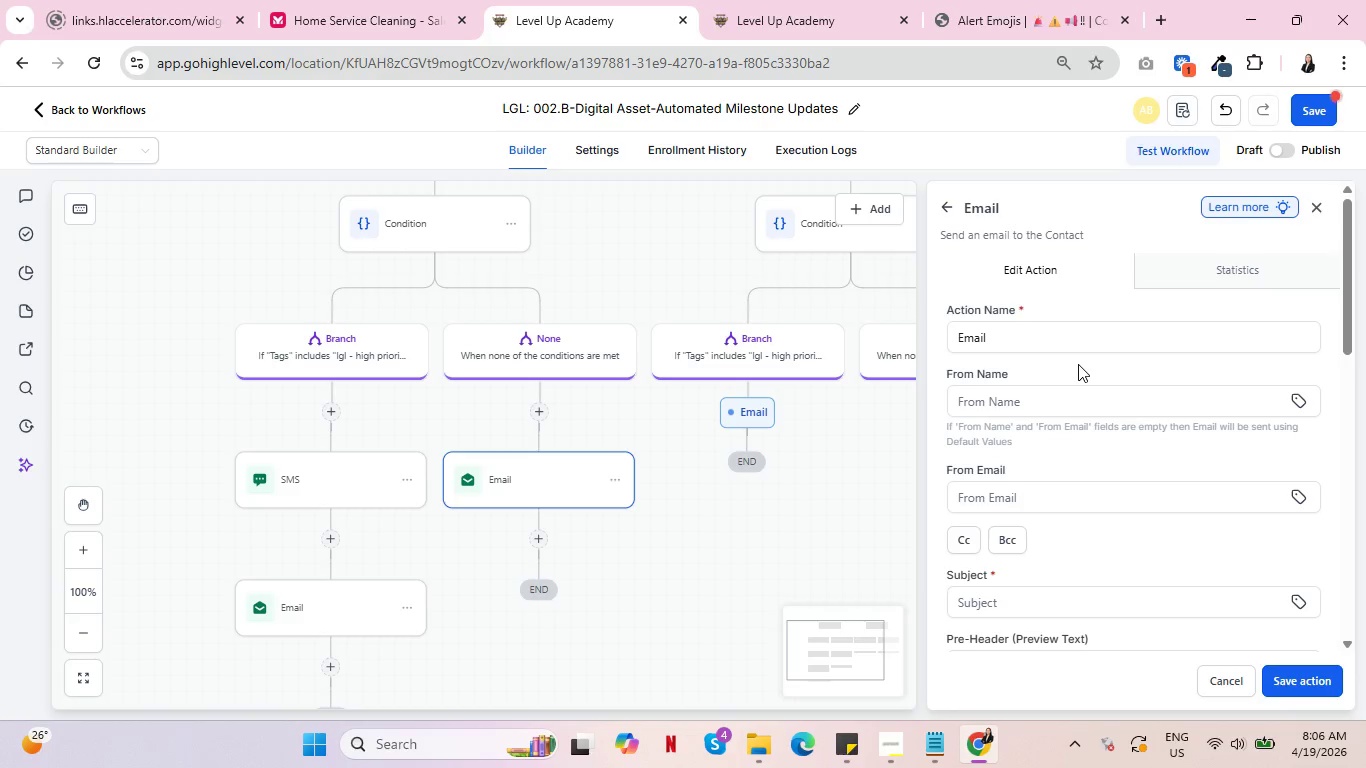 
scroll: coordinate [1078, 365], scroll_direction: down, amount: 1.0
 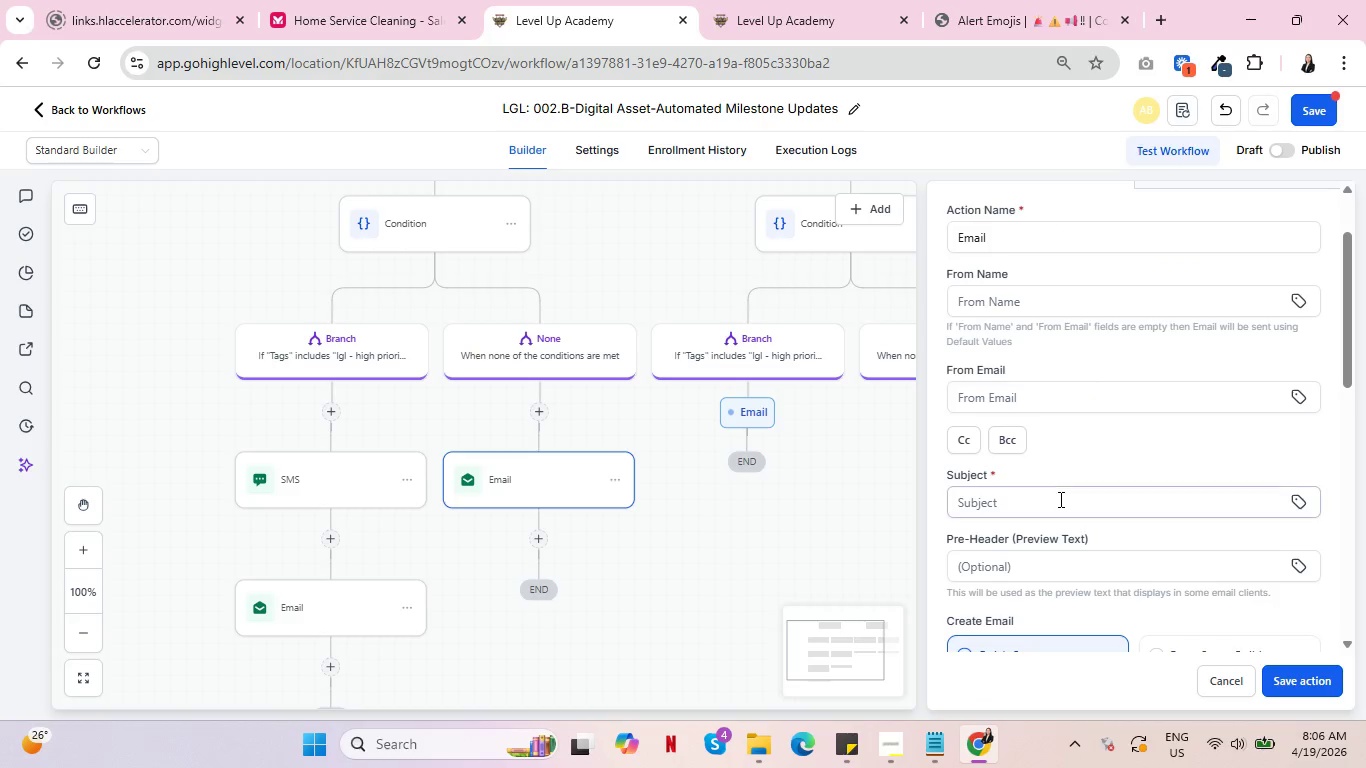 
left_click([1059, 499])
 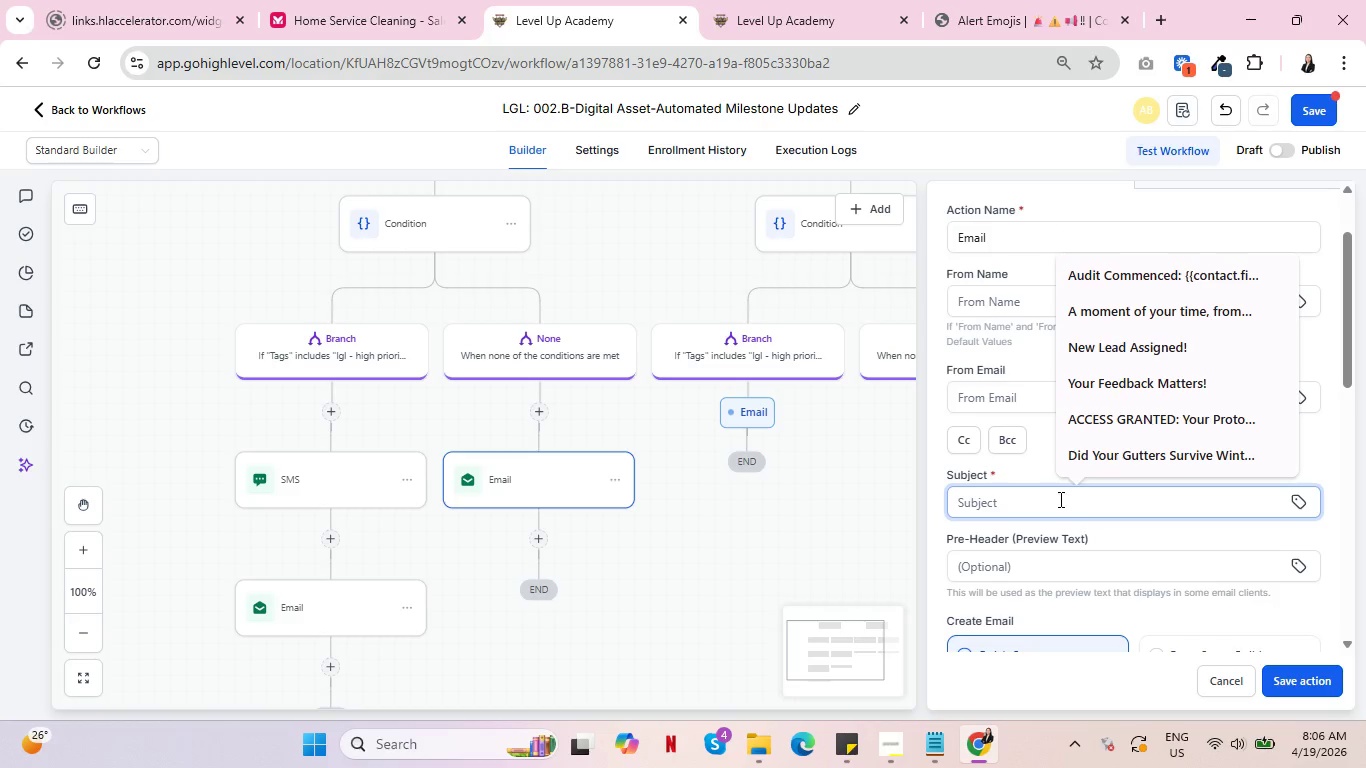 
wait(5.66)
 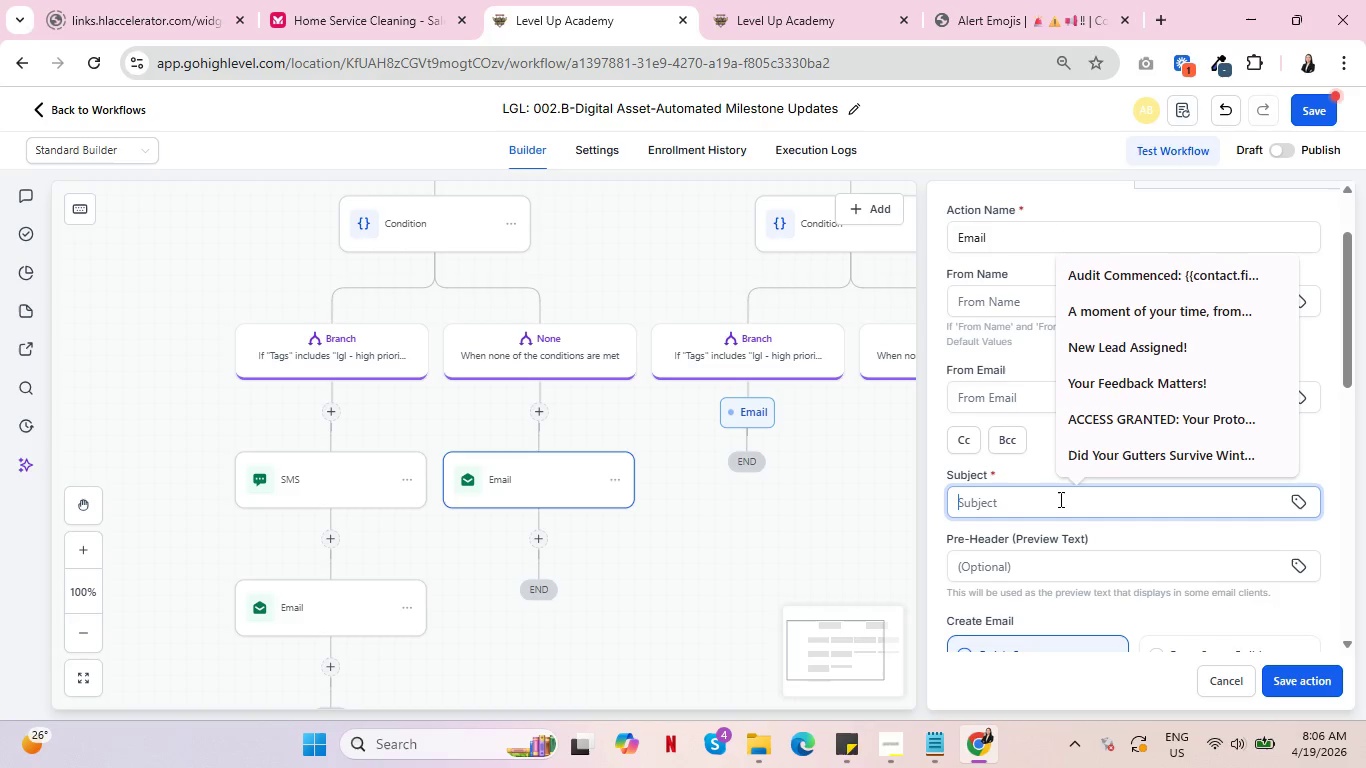 
type(Your Digital Estate Pal)
key(Backspace)
key(Backspace)
type(lan is taking shape)
 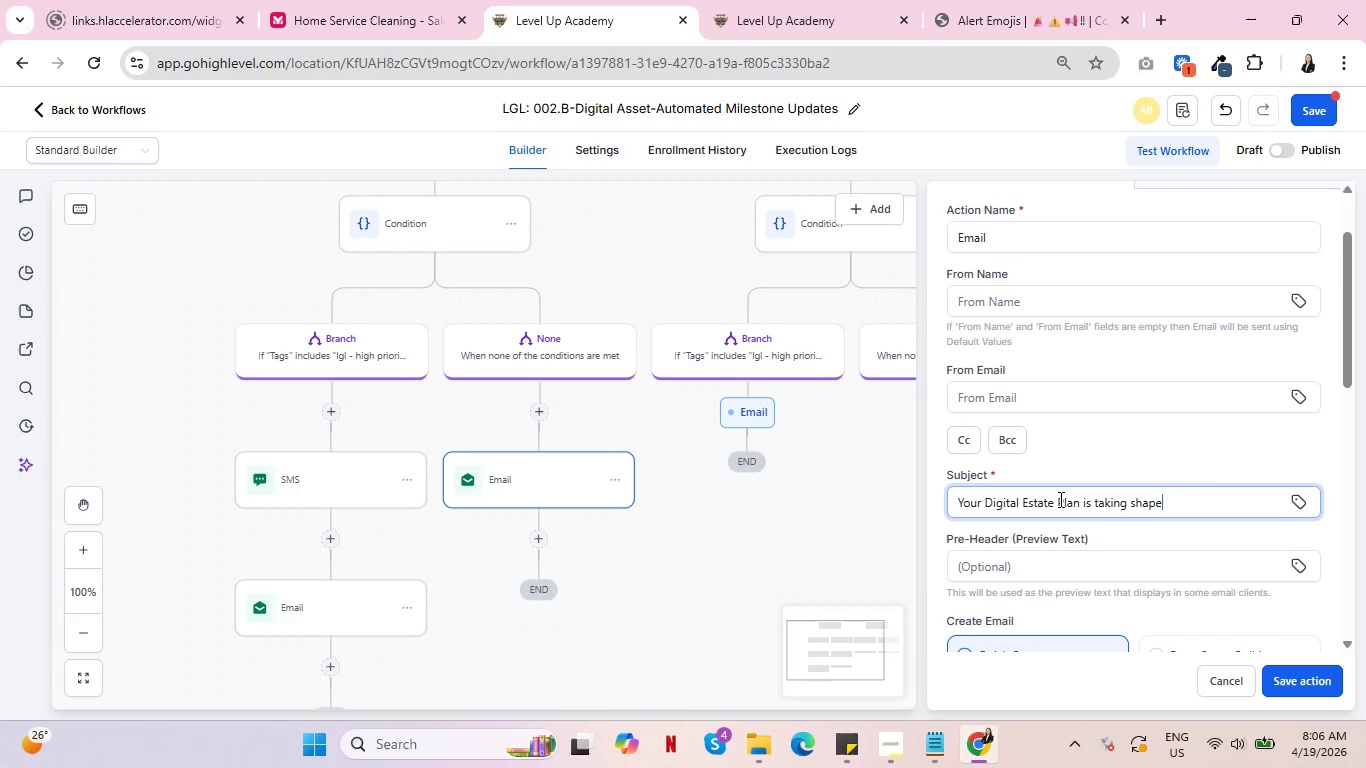 
scroll: coordinate [1063, 523], scroll_direction: down, amount: 3.0
 